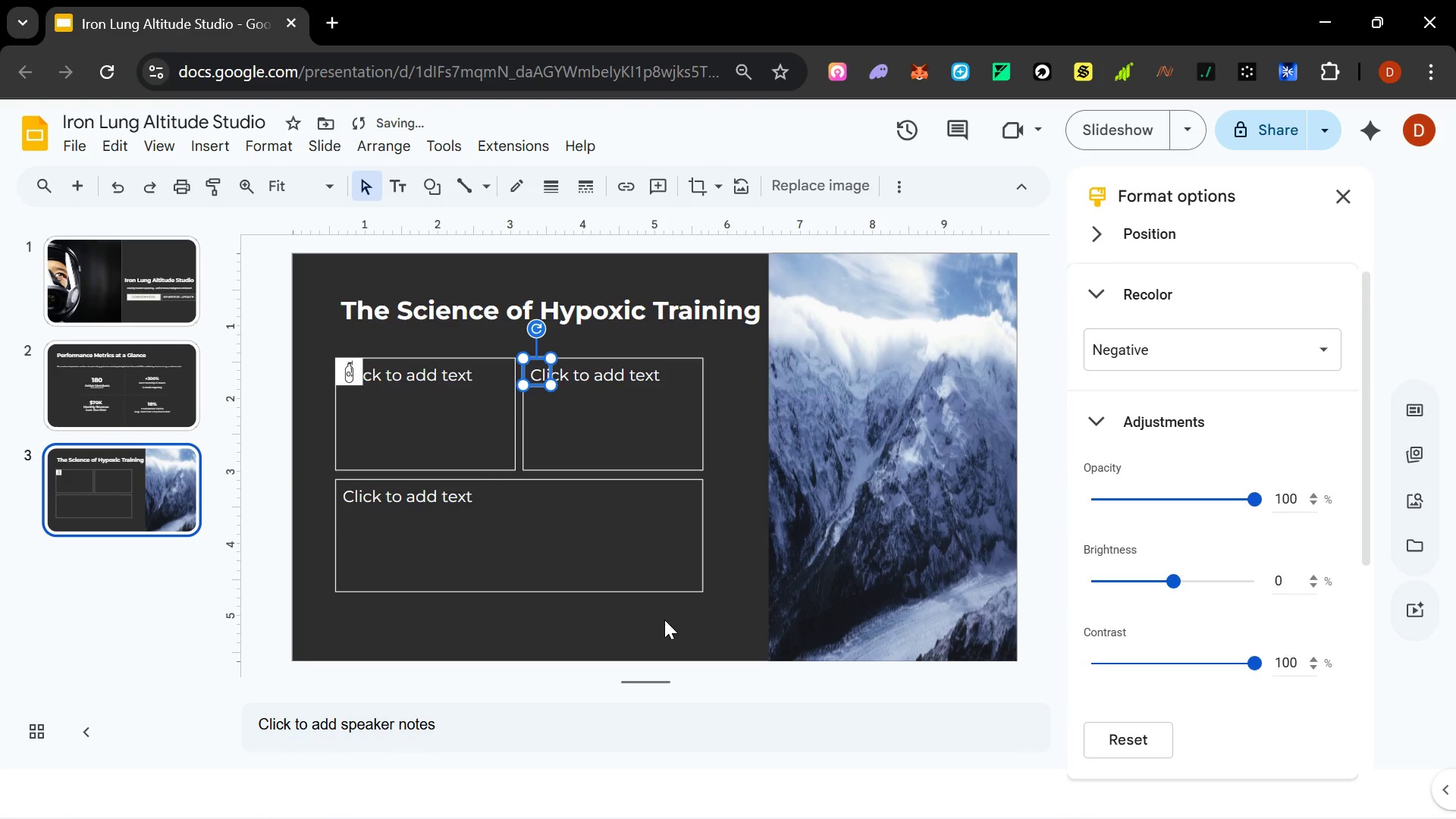 
key(Control+Z)
 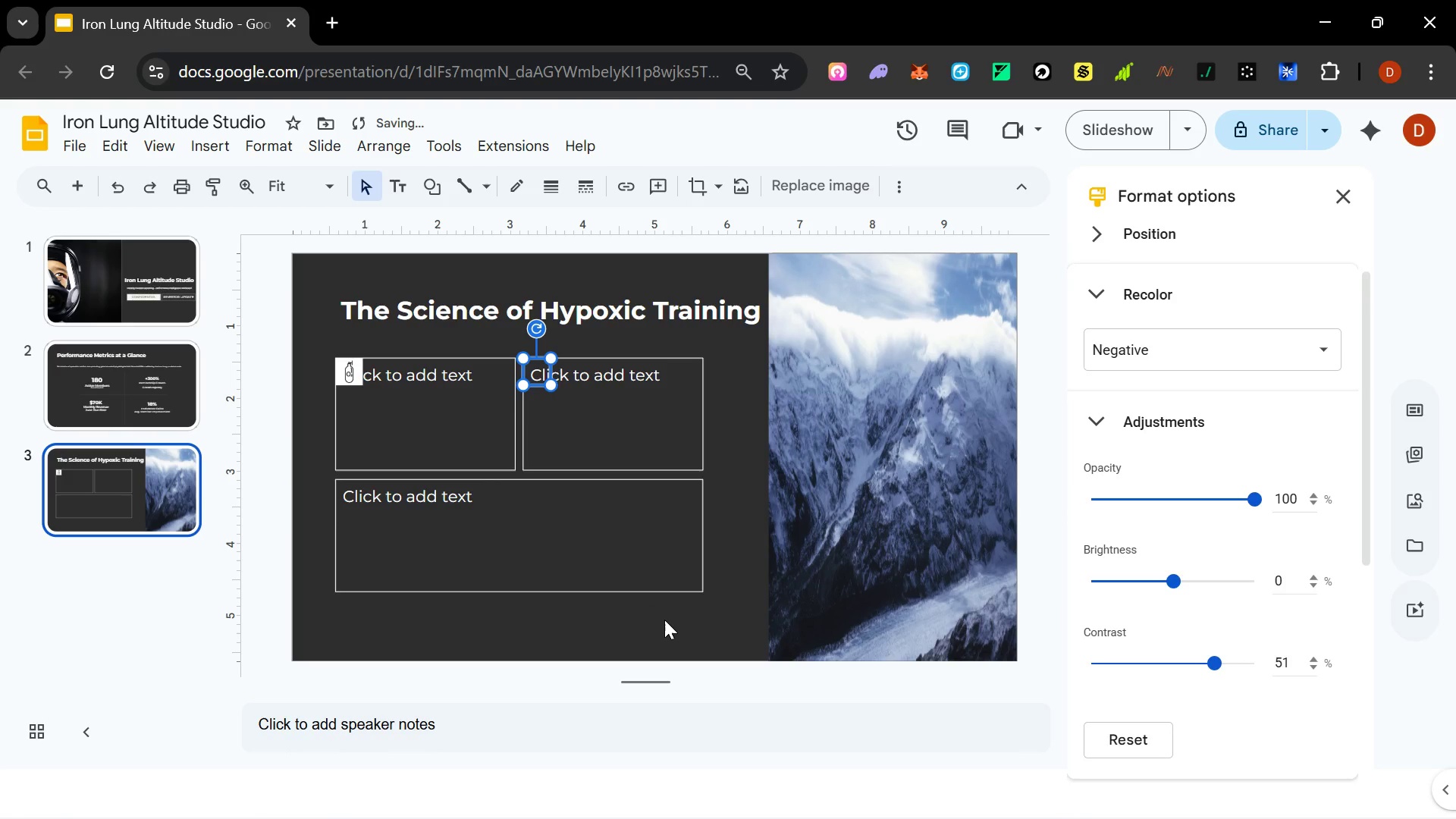 
key(Control+Z)
 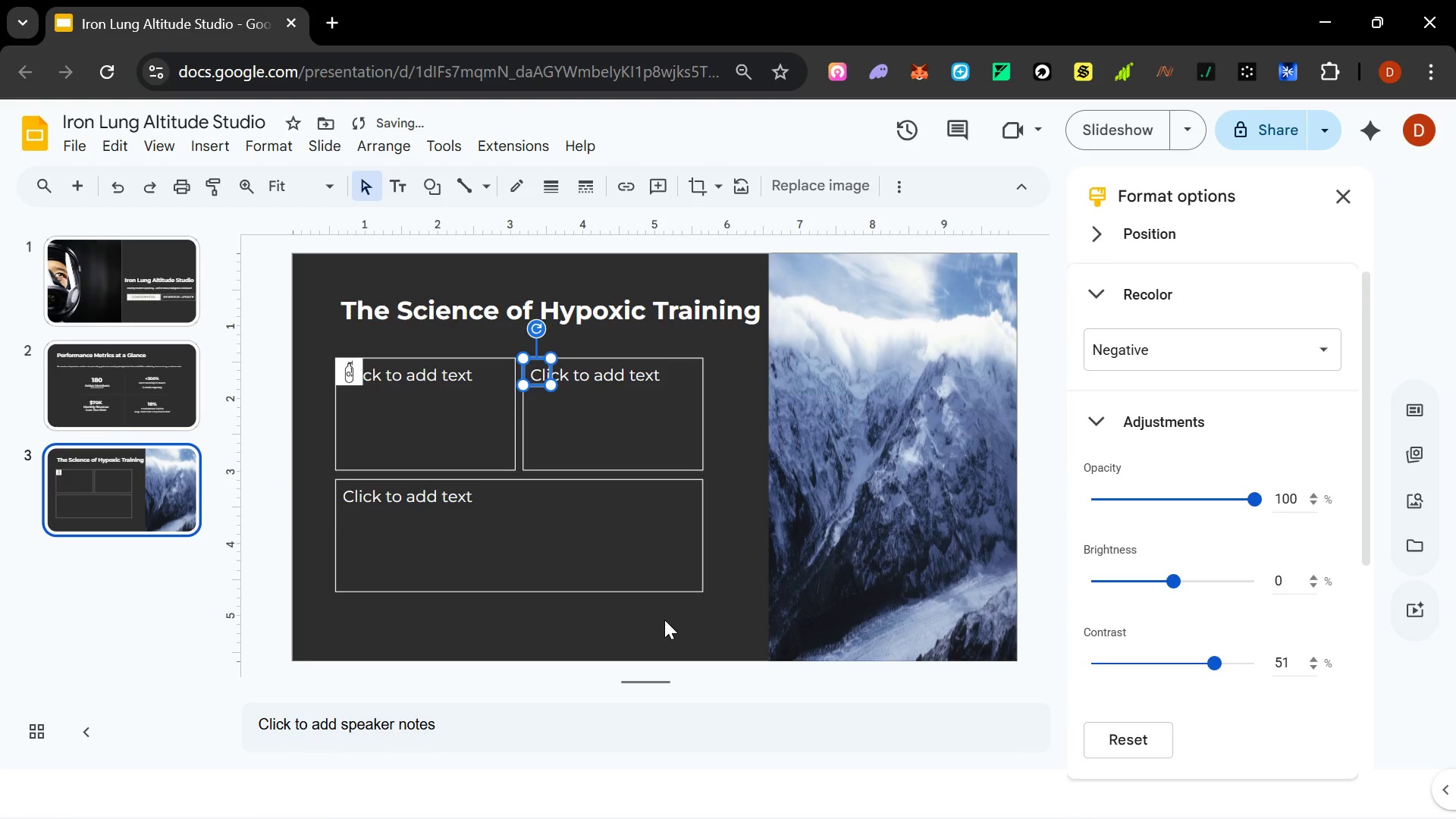 
key(Control+Z)
 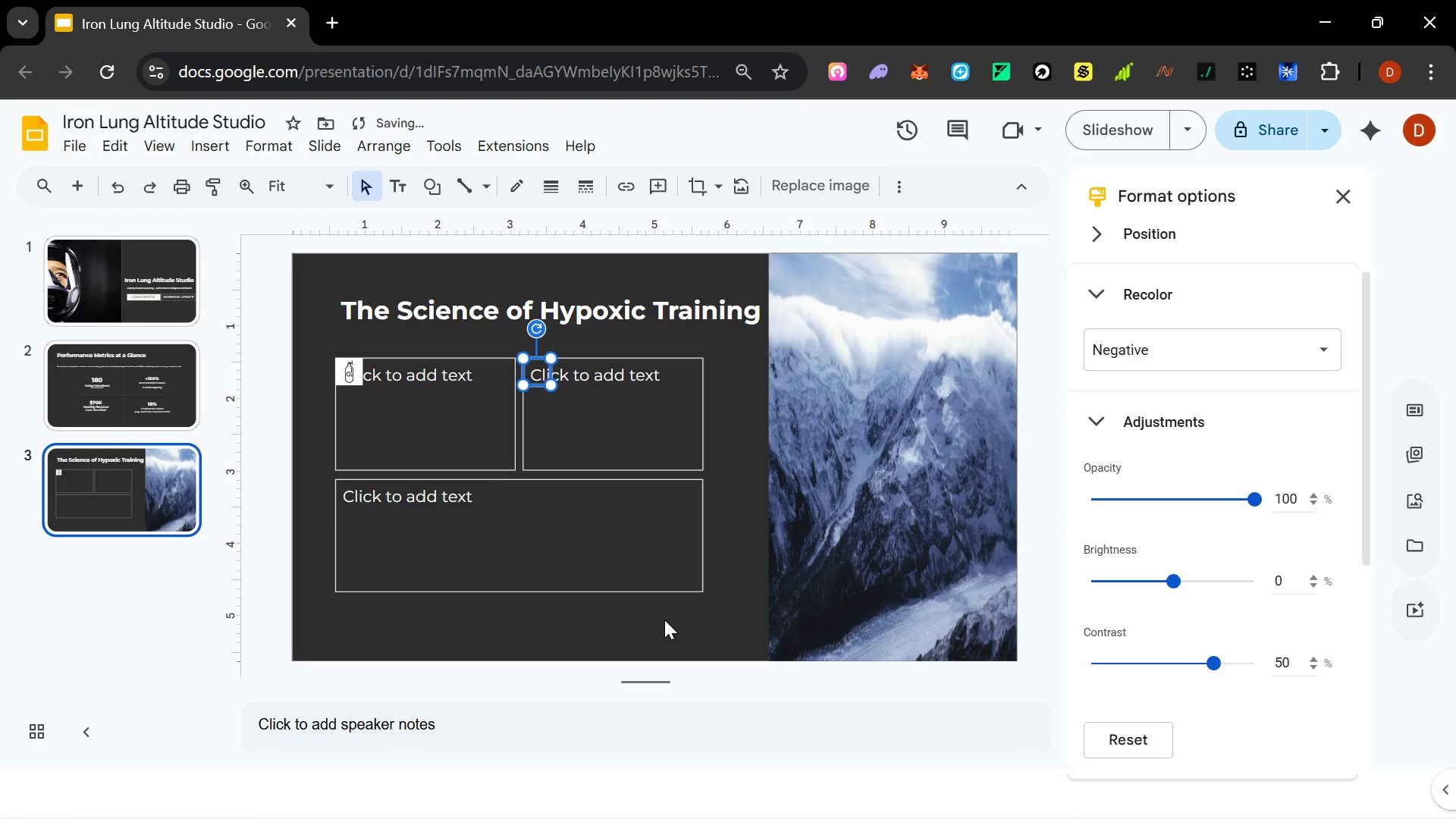 
key(Control+Z)
 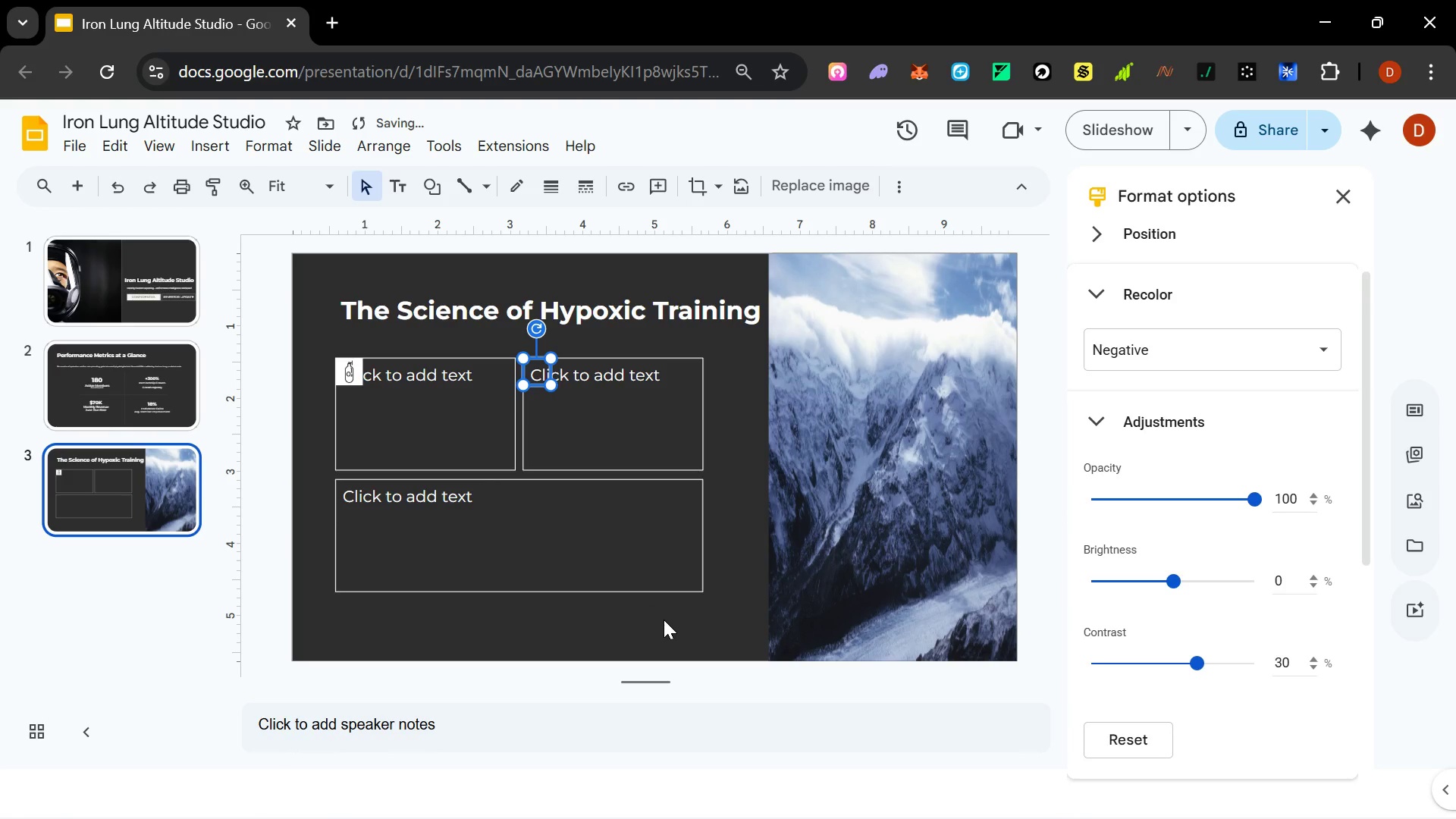 
key(Control+Z)
 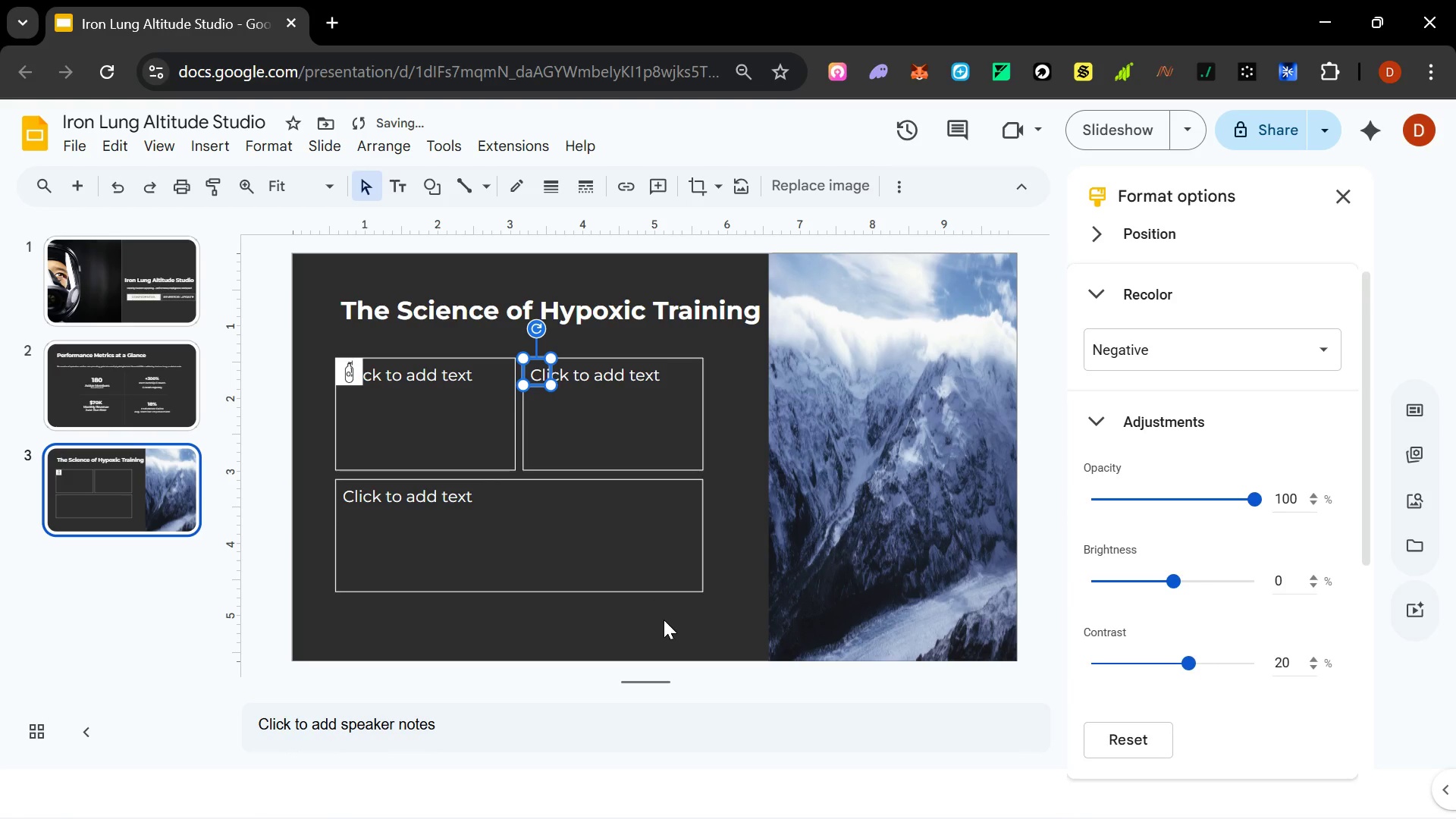 
key(Control+Z)
 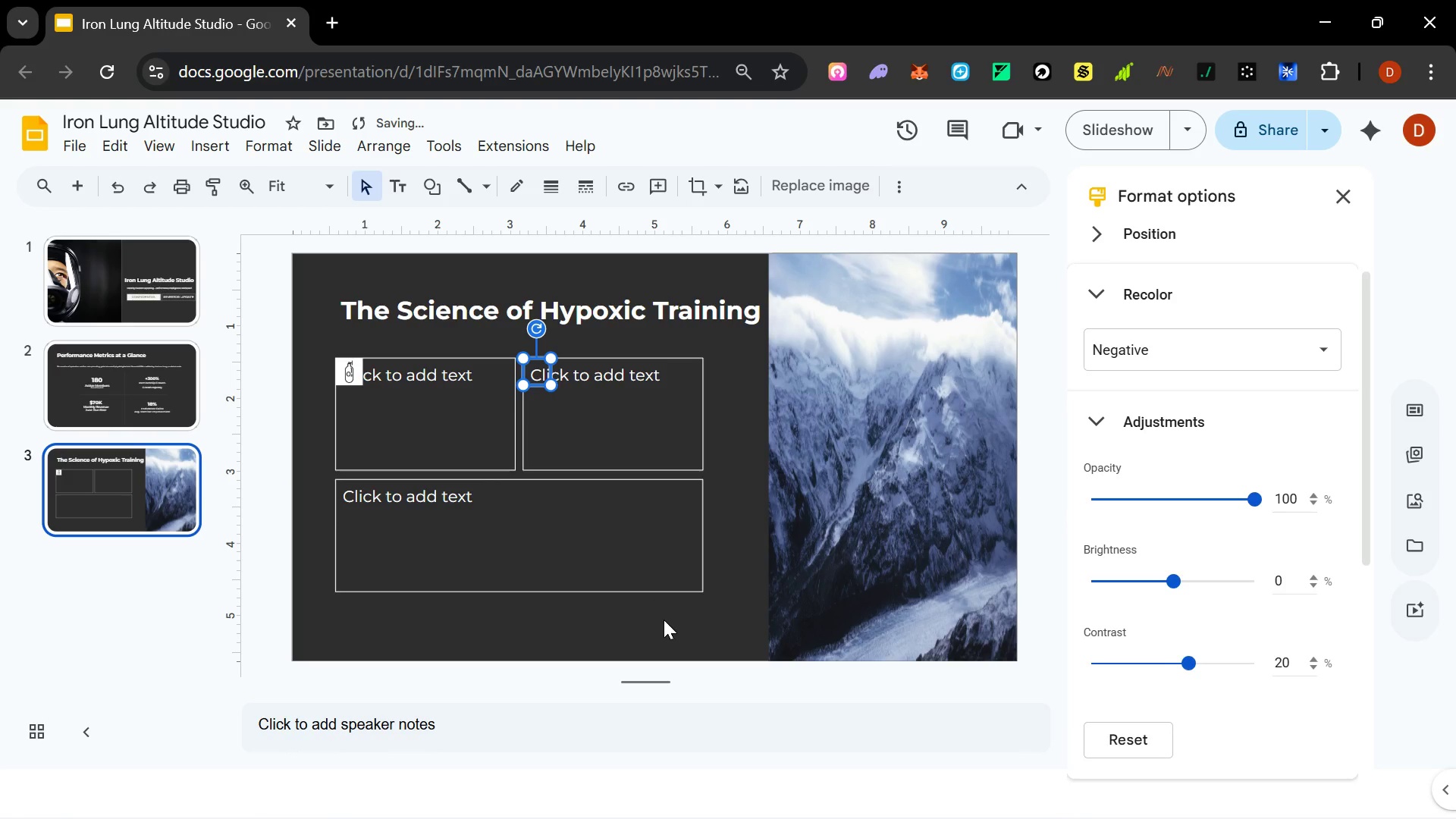 
key(Control+Z)
 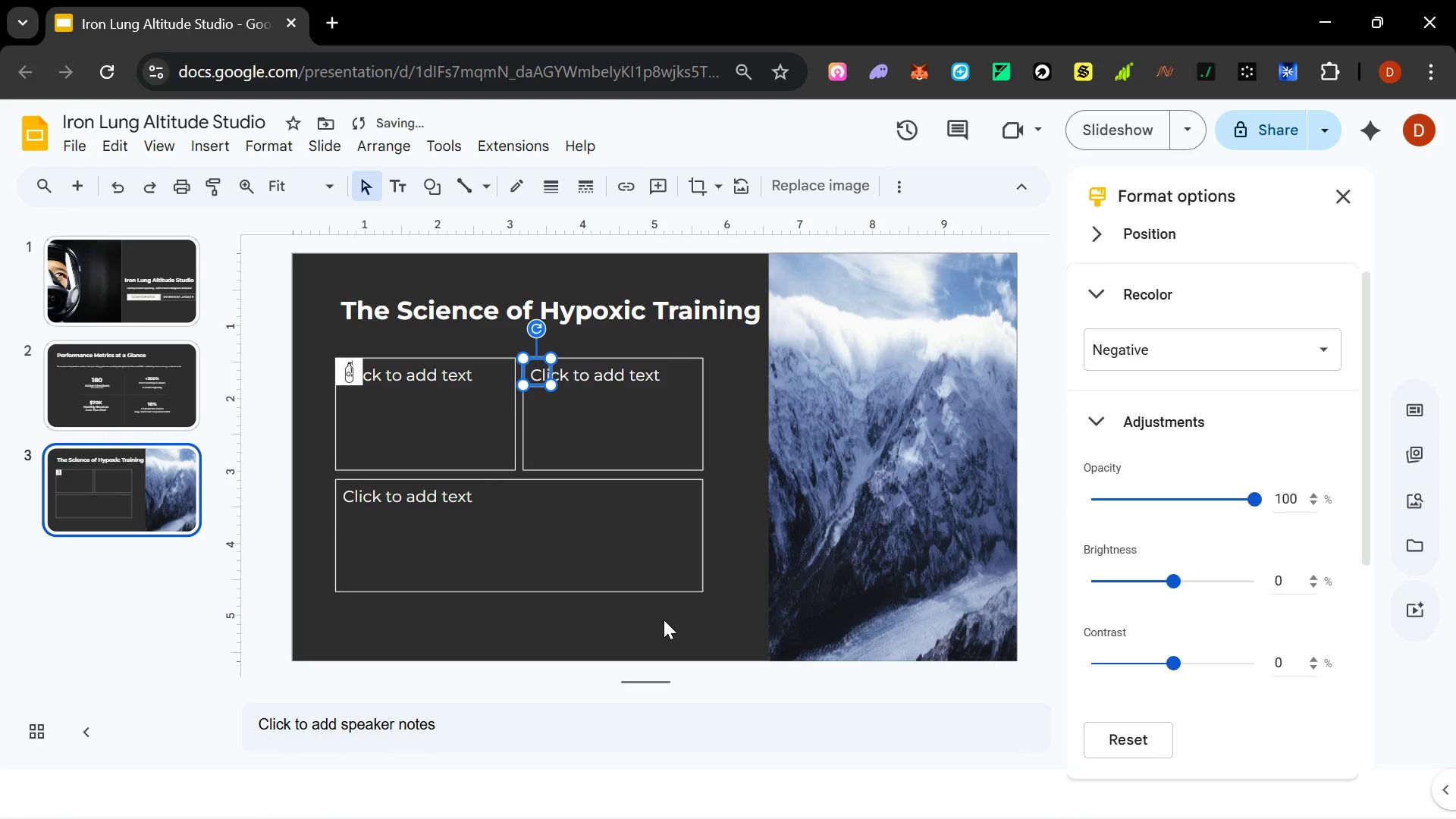 
key(Control+Z)
 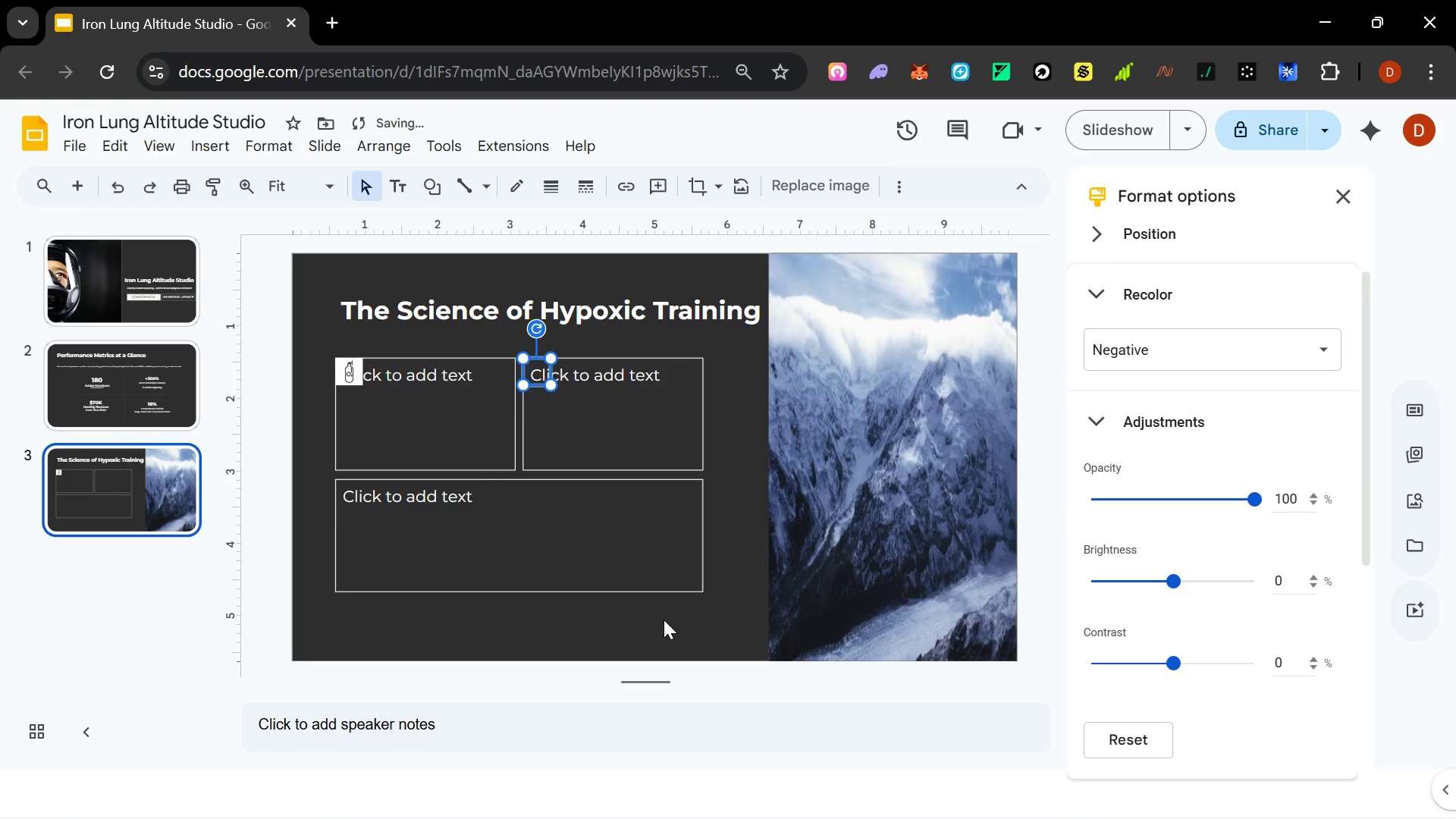 
key(Control+Z)
 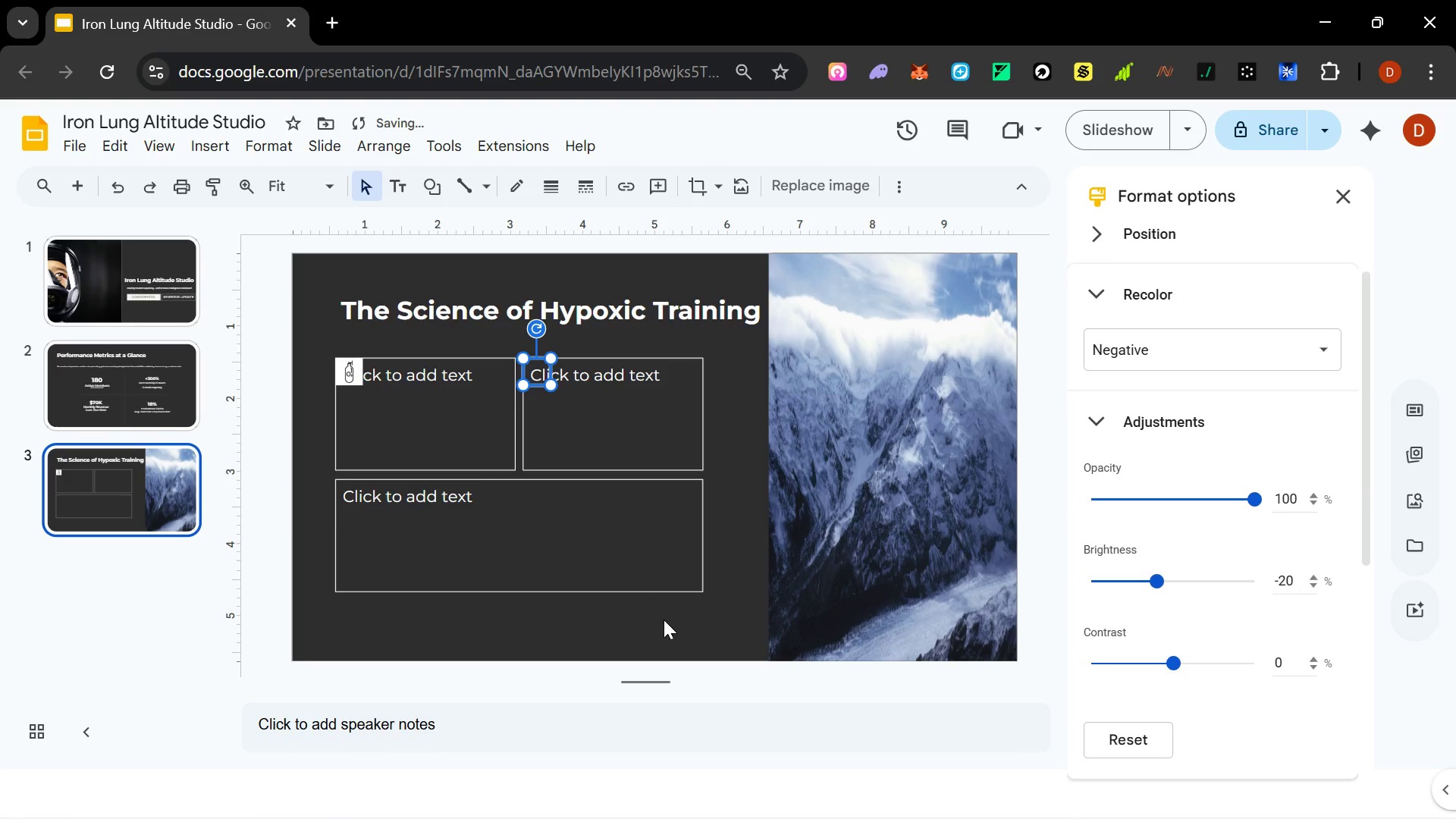 
key(Control+Z)
 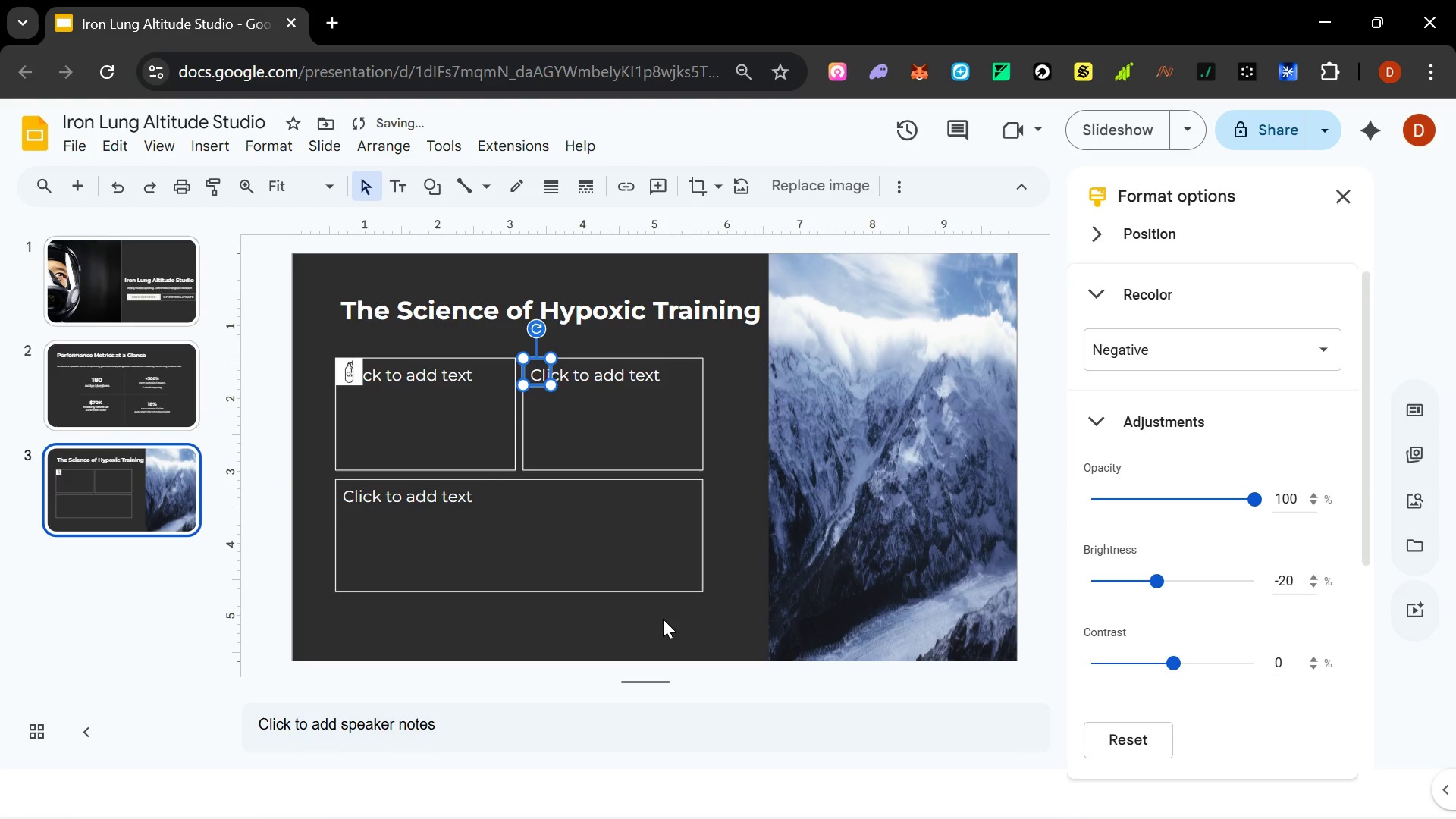 
key(Control+Z)
 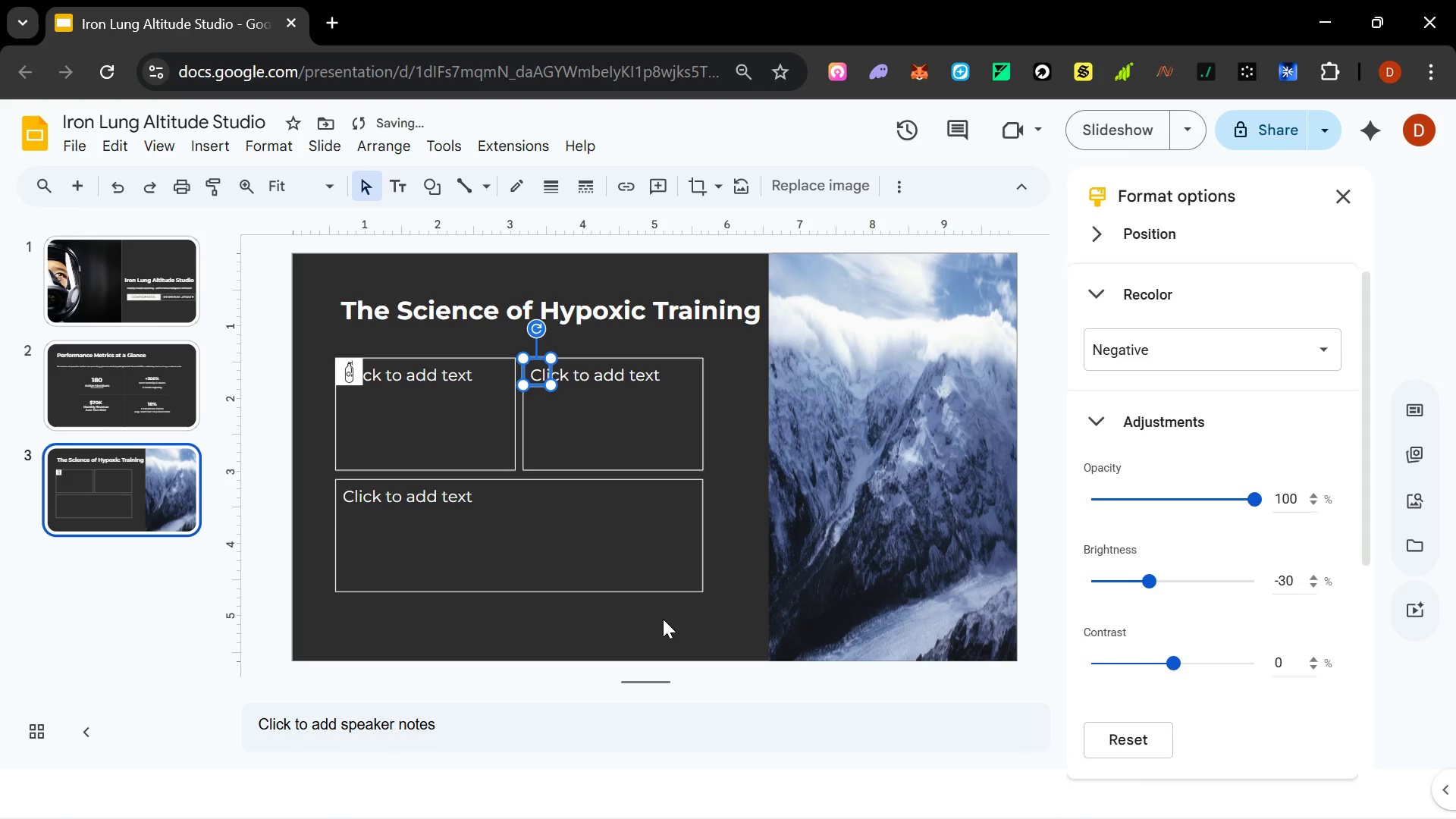 
key(Control+Z)
 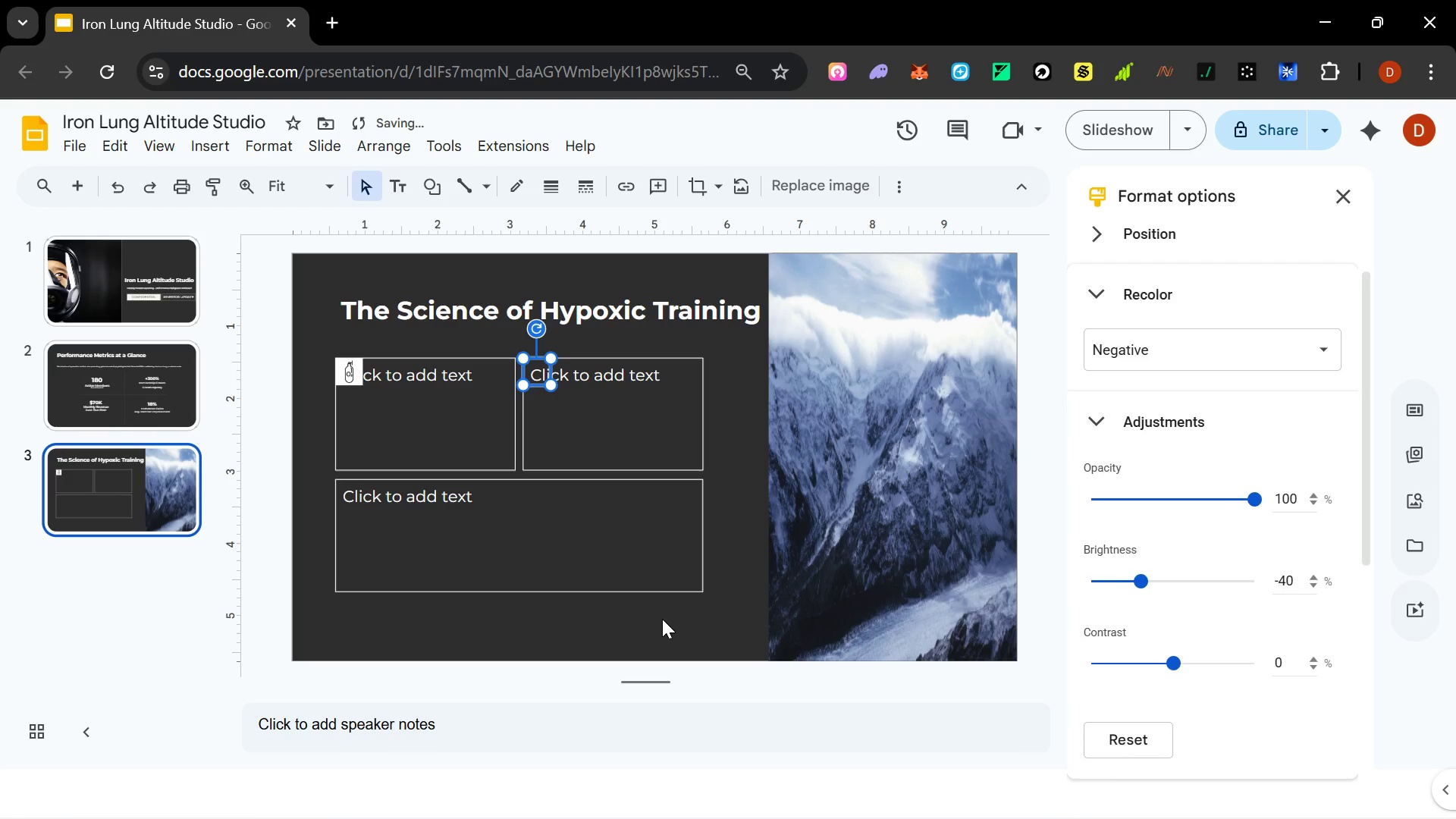 
key(Control+Z)
 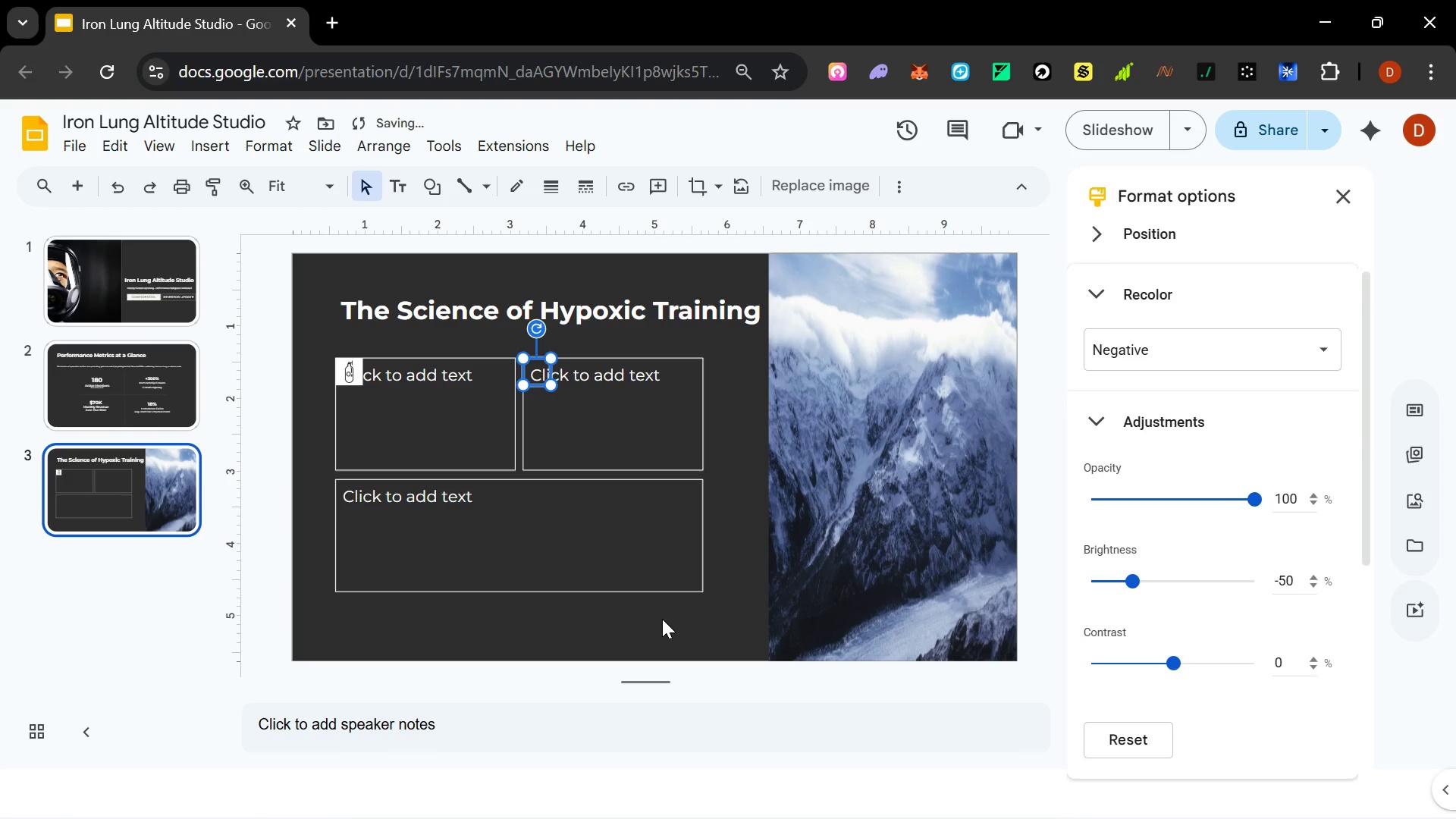 
key(Control+Z)
 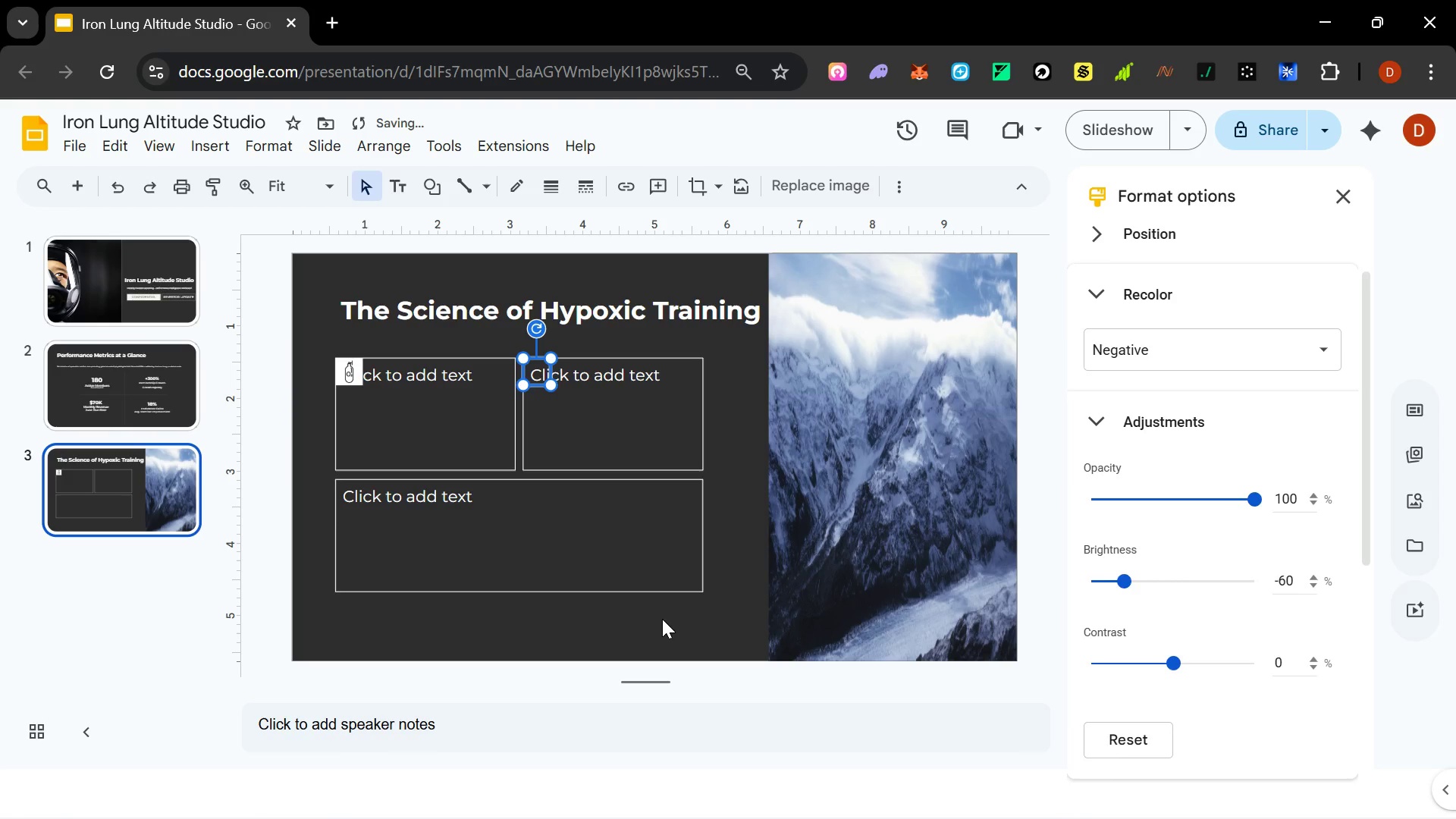 
key(Control+Z)
 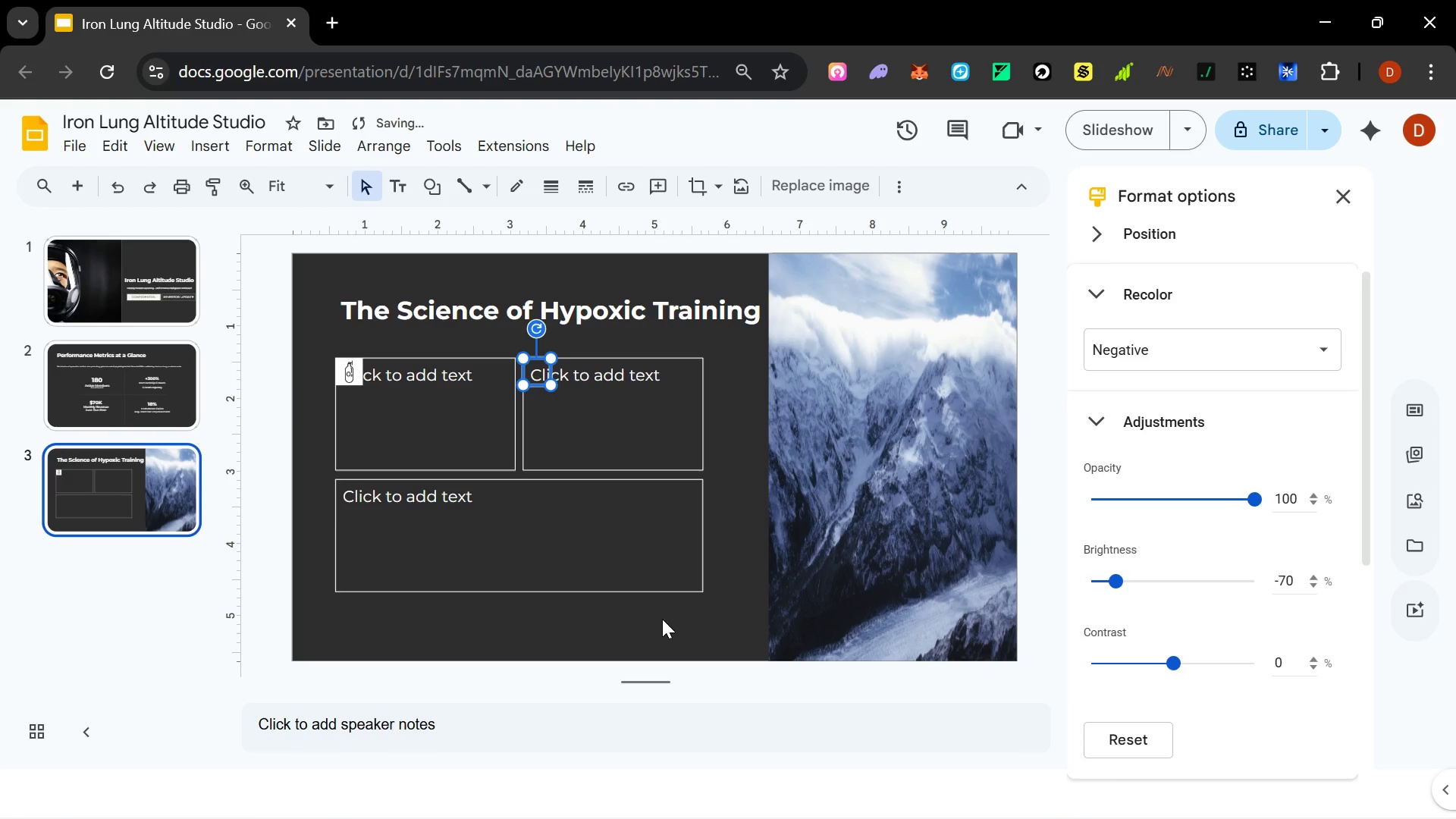 
key(Control+Z)
 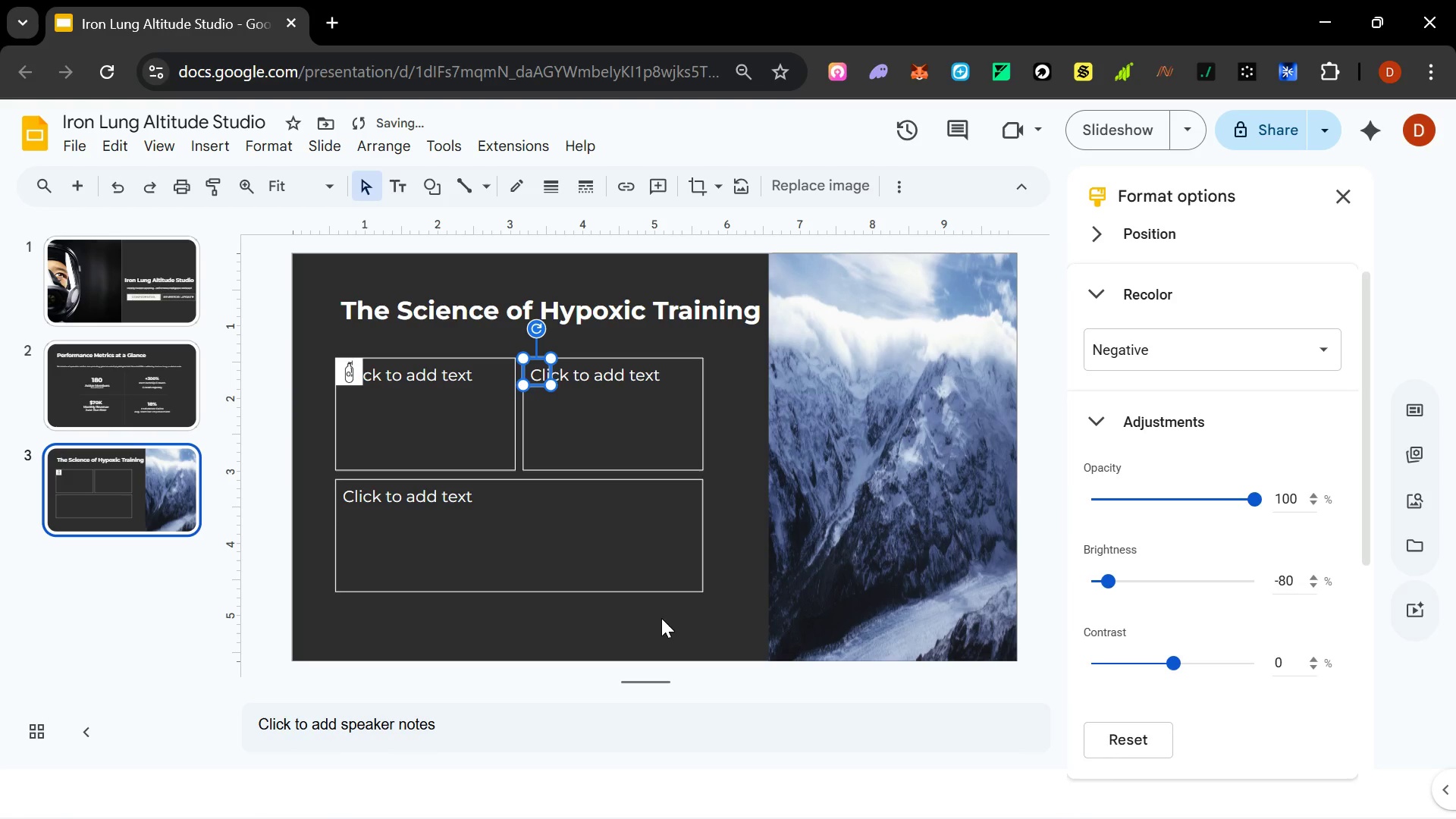 
key(Control+Z)
 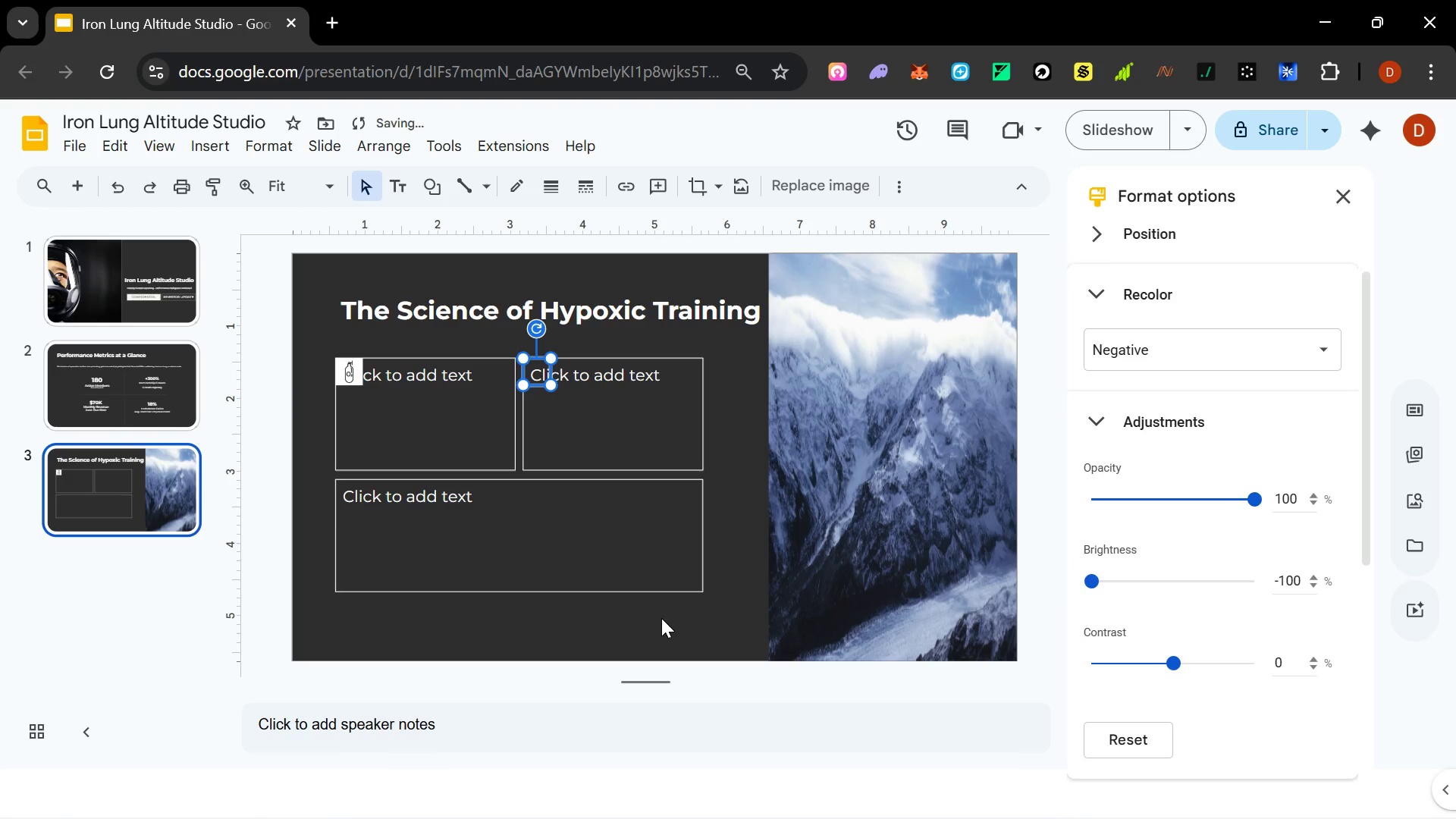 
key(Control+Z)
 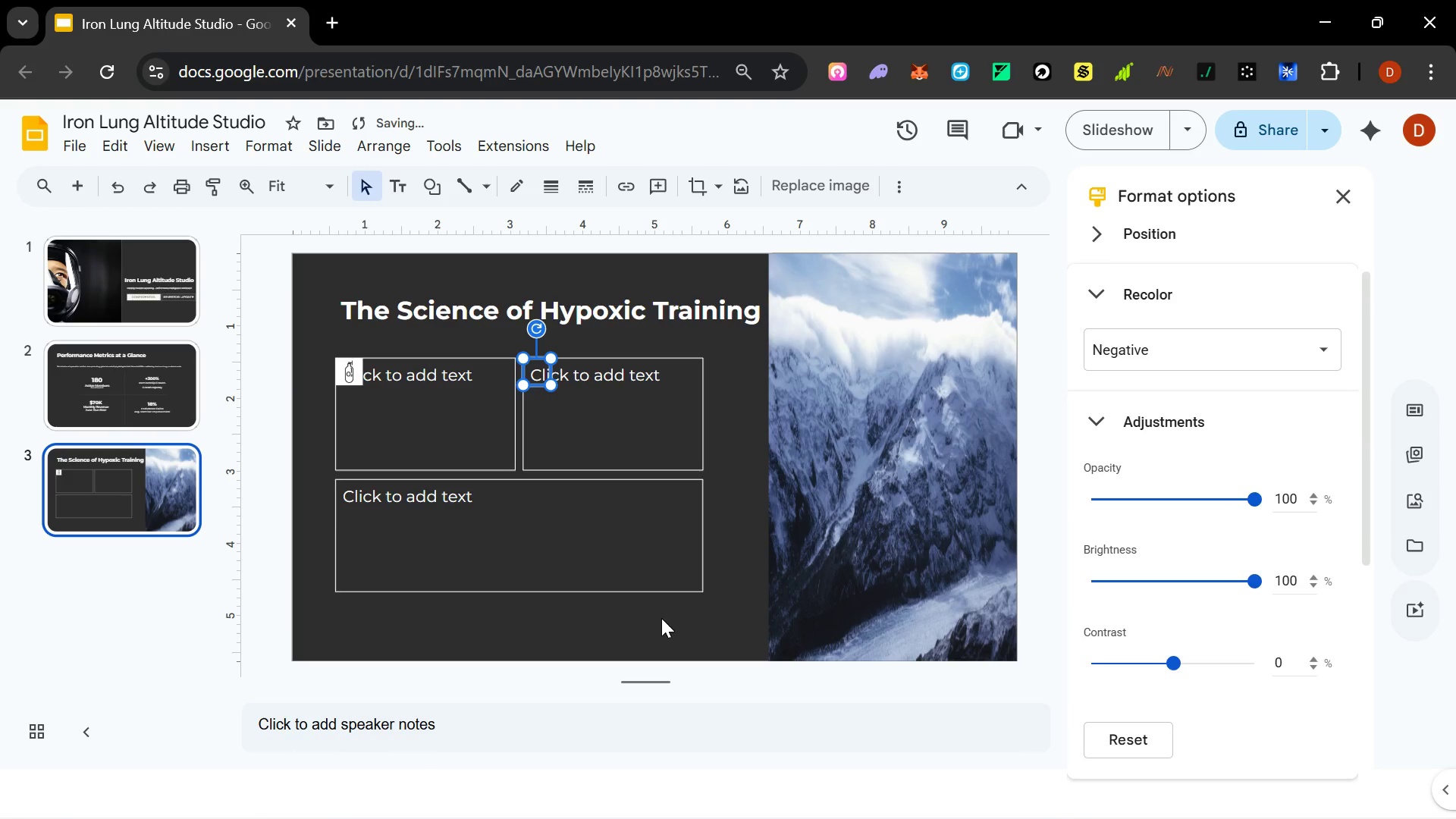 
key(Control+Z)
 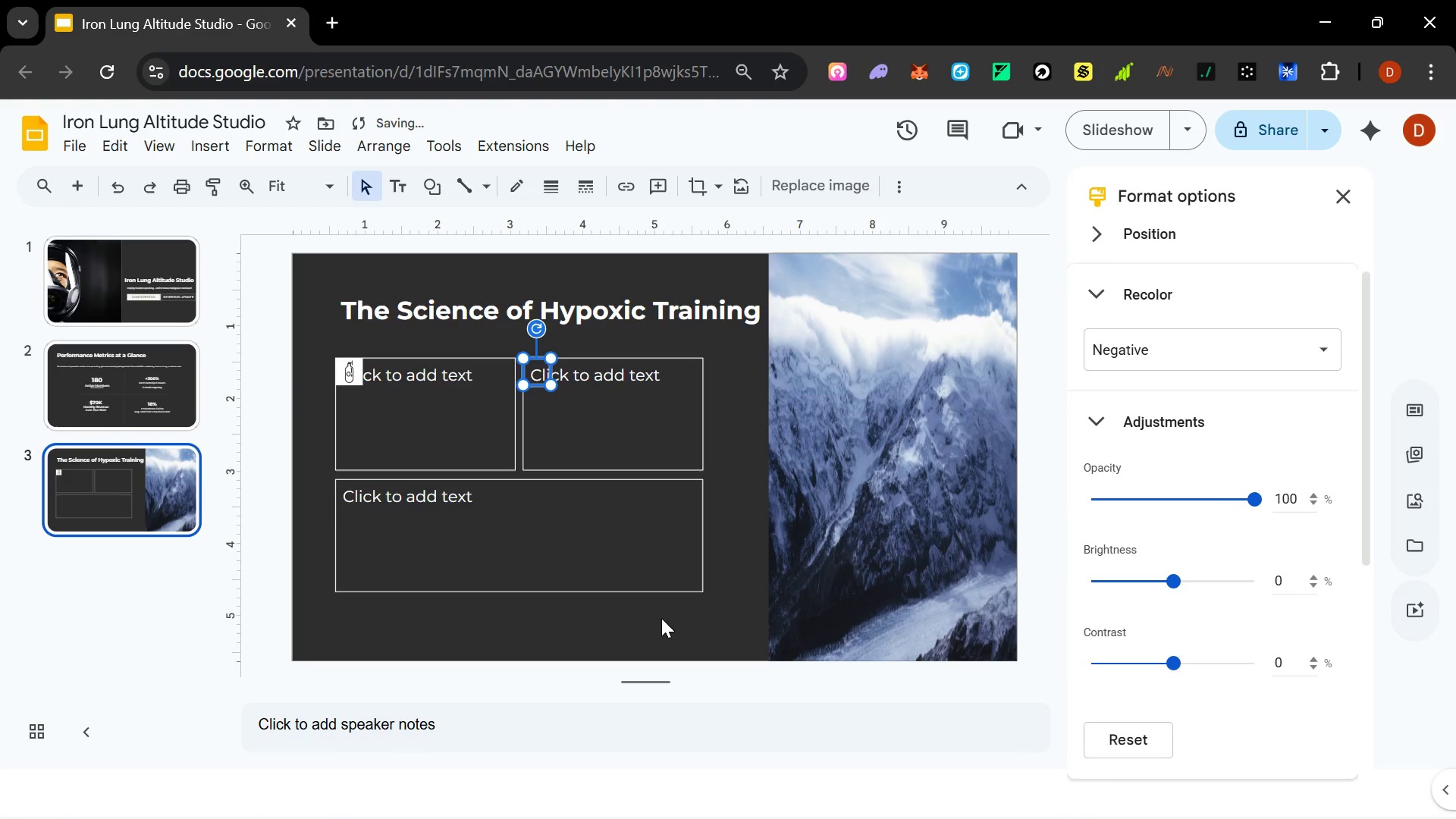 
key(Control+Z)
 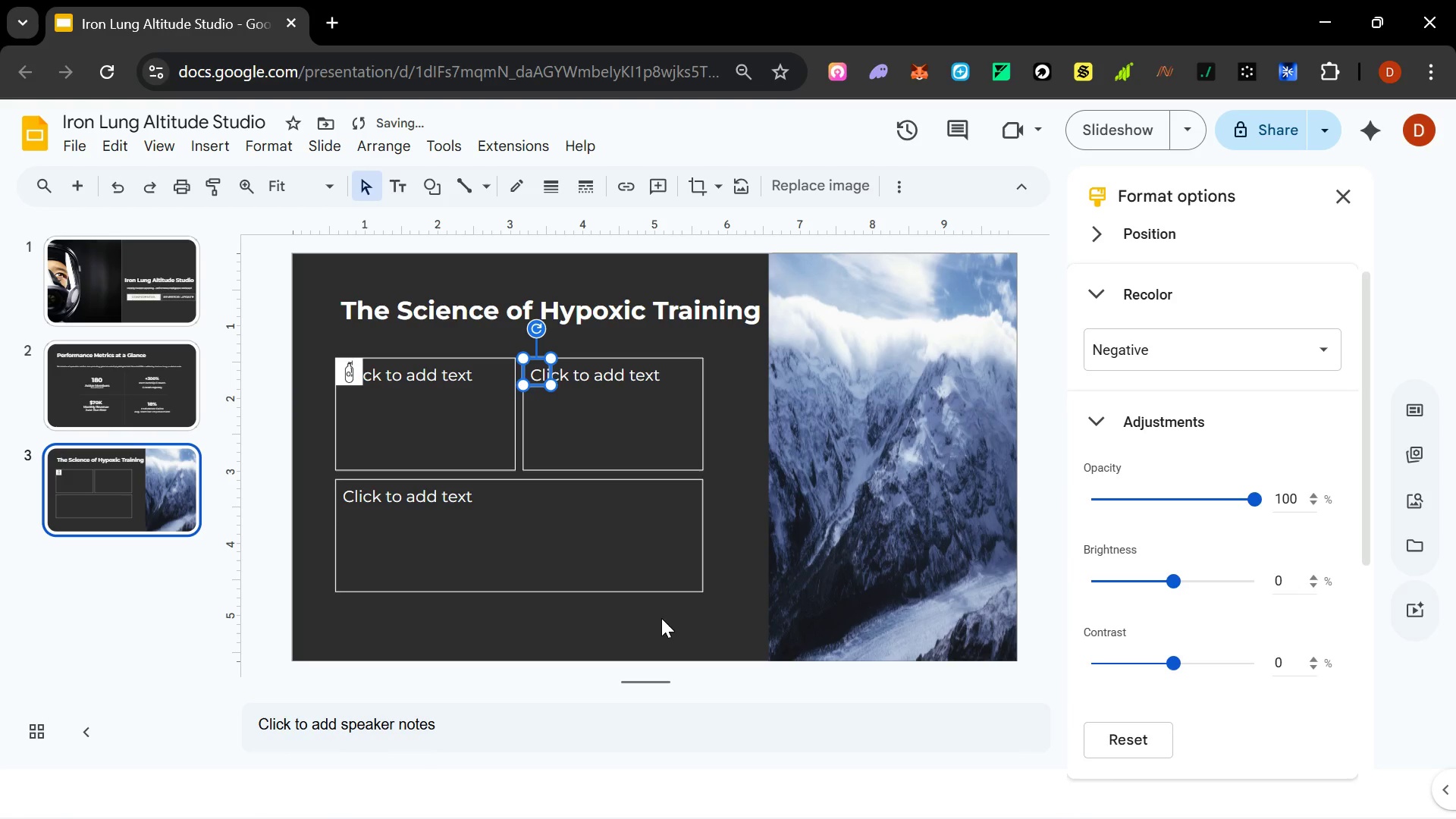 
key(Control+Z)
 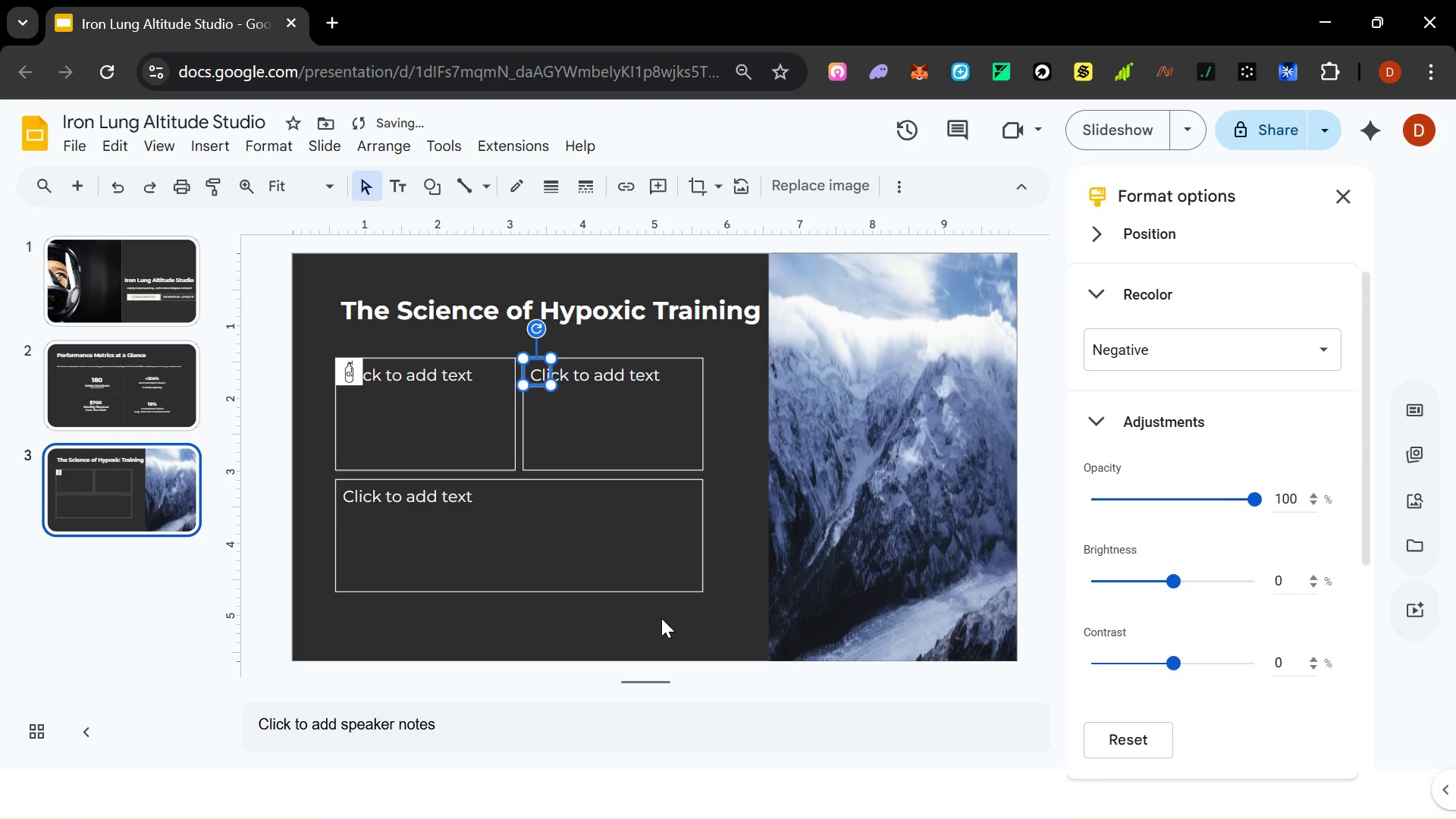 
key(Control+Z)
 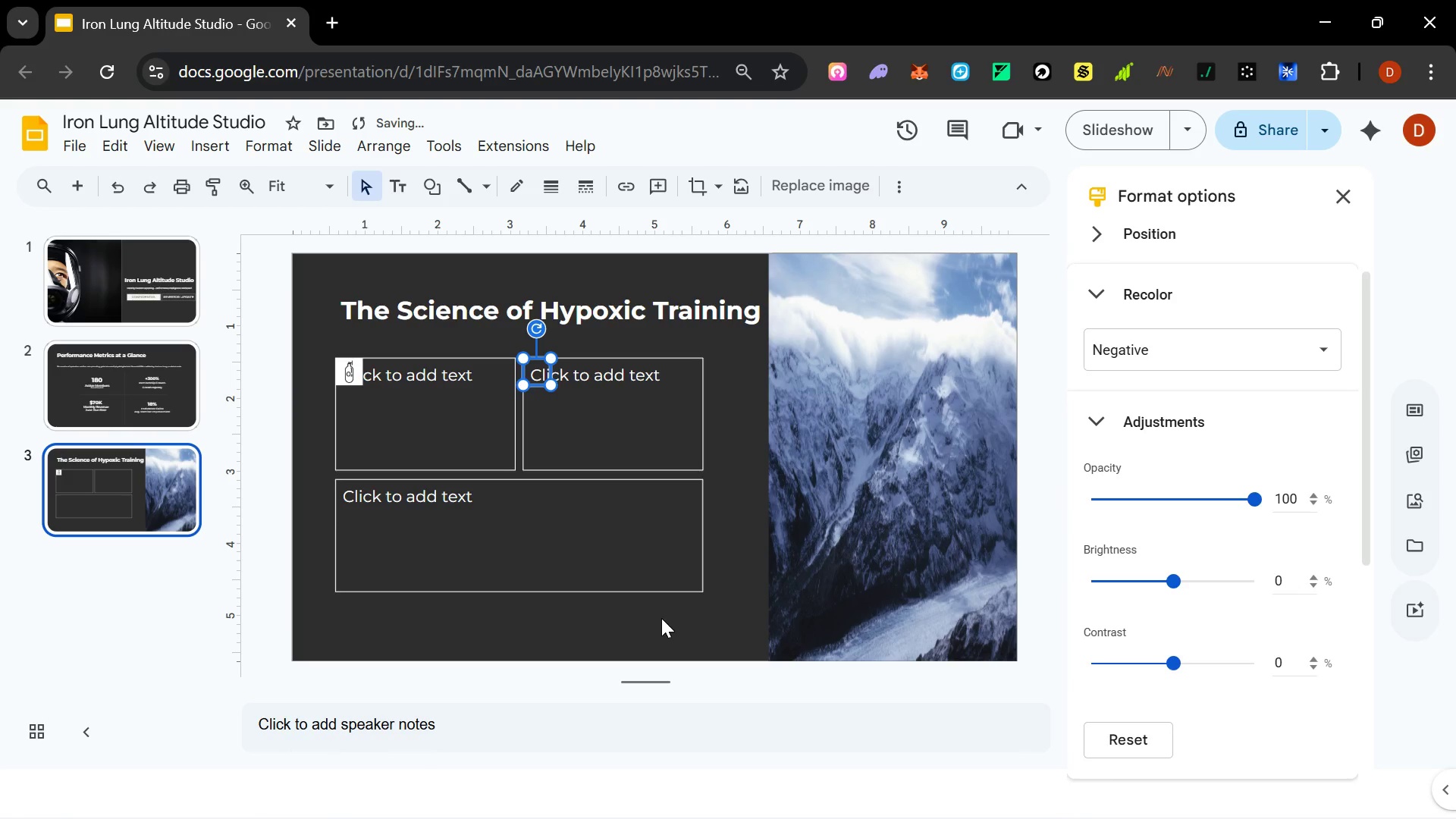 
key(Control+Z)
 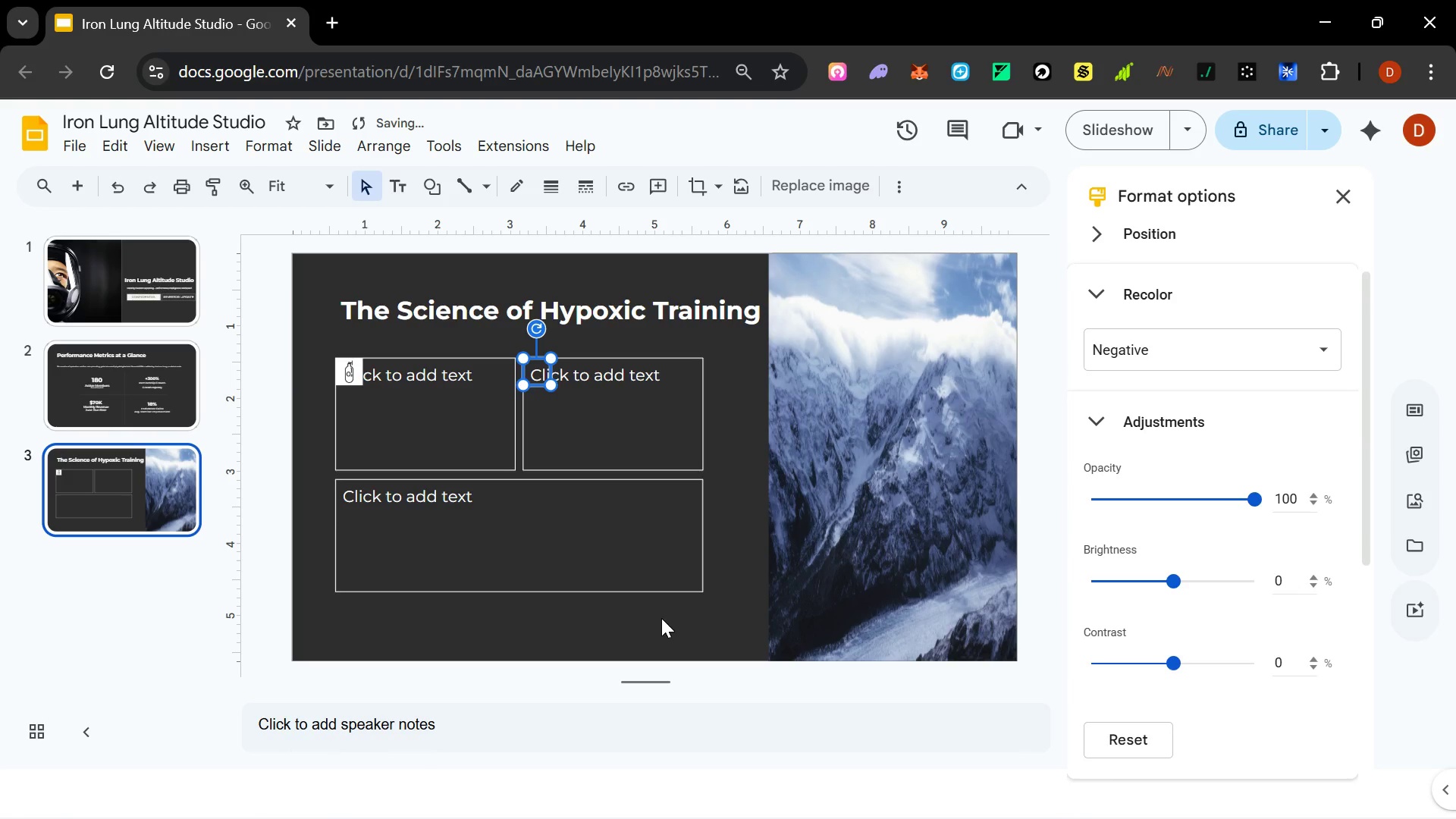 
key(Control+Z)
 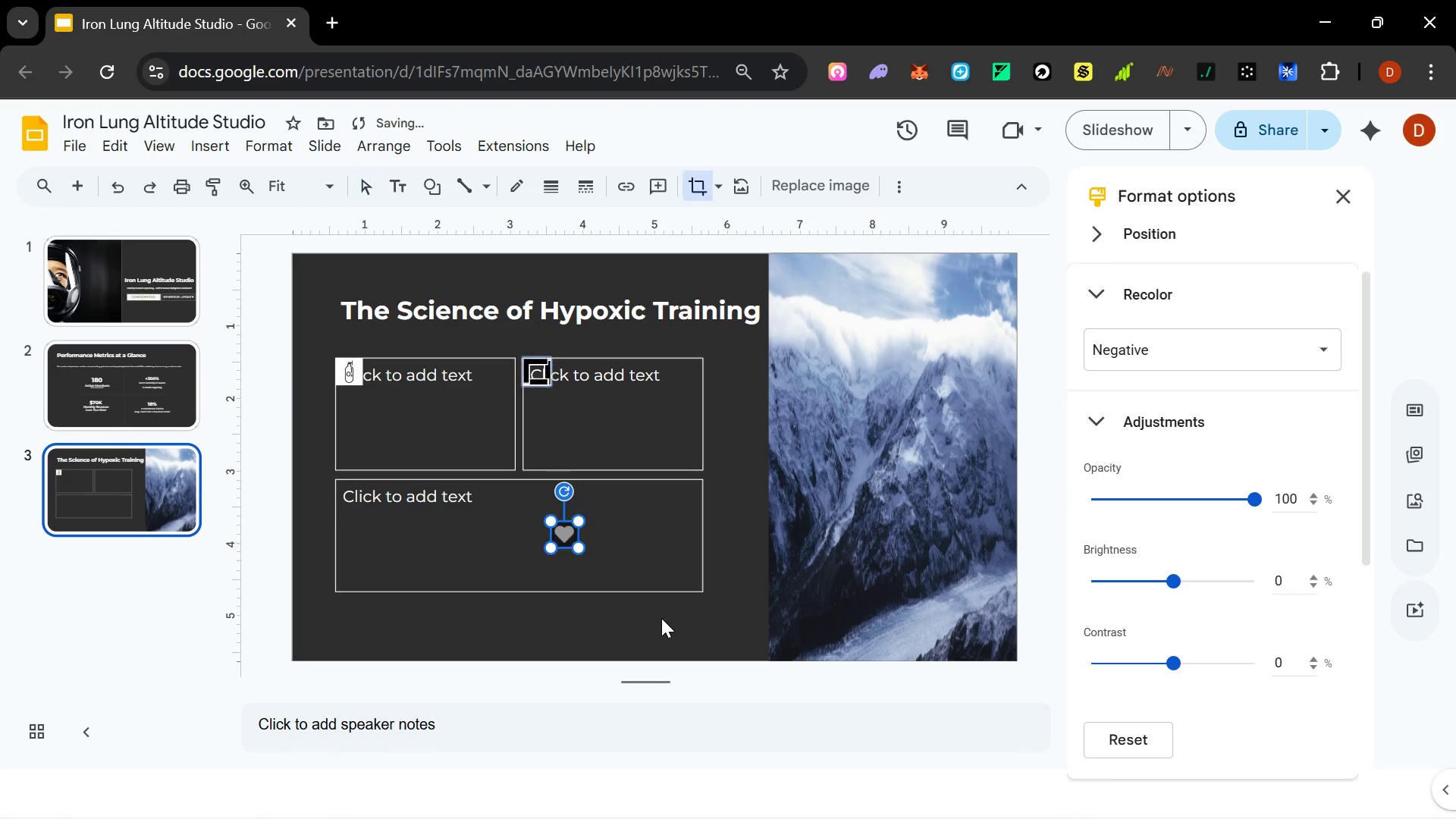 
key(Control+Z)
 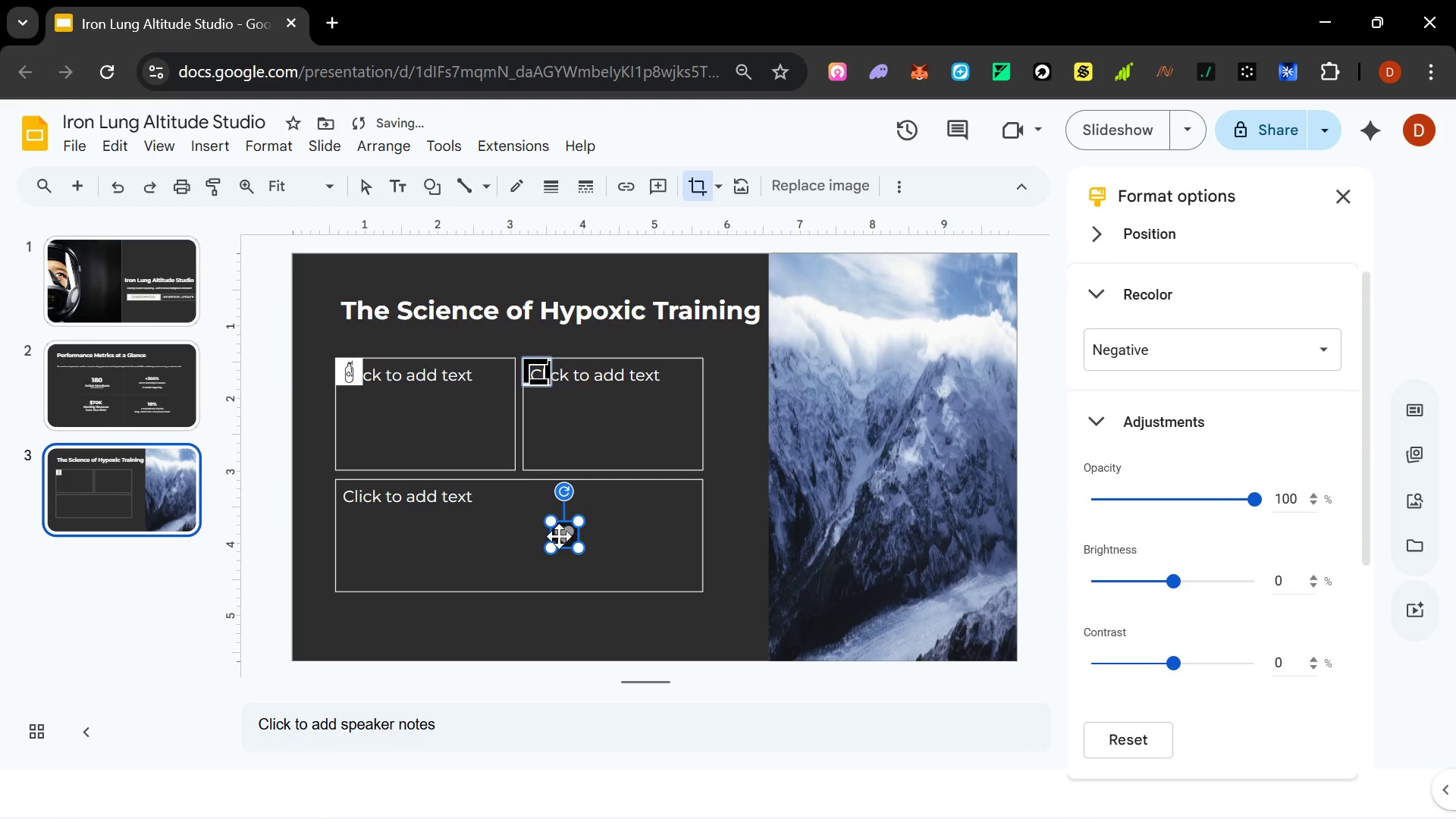 
key(Control+Z)
 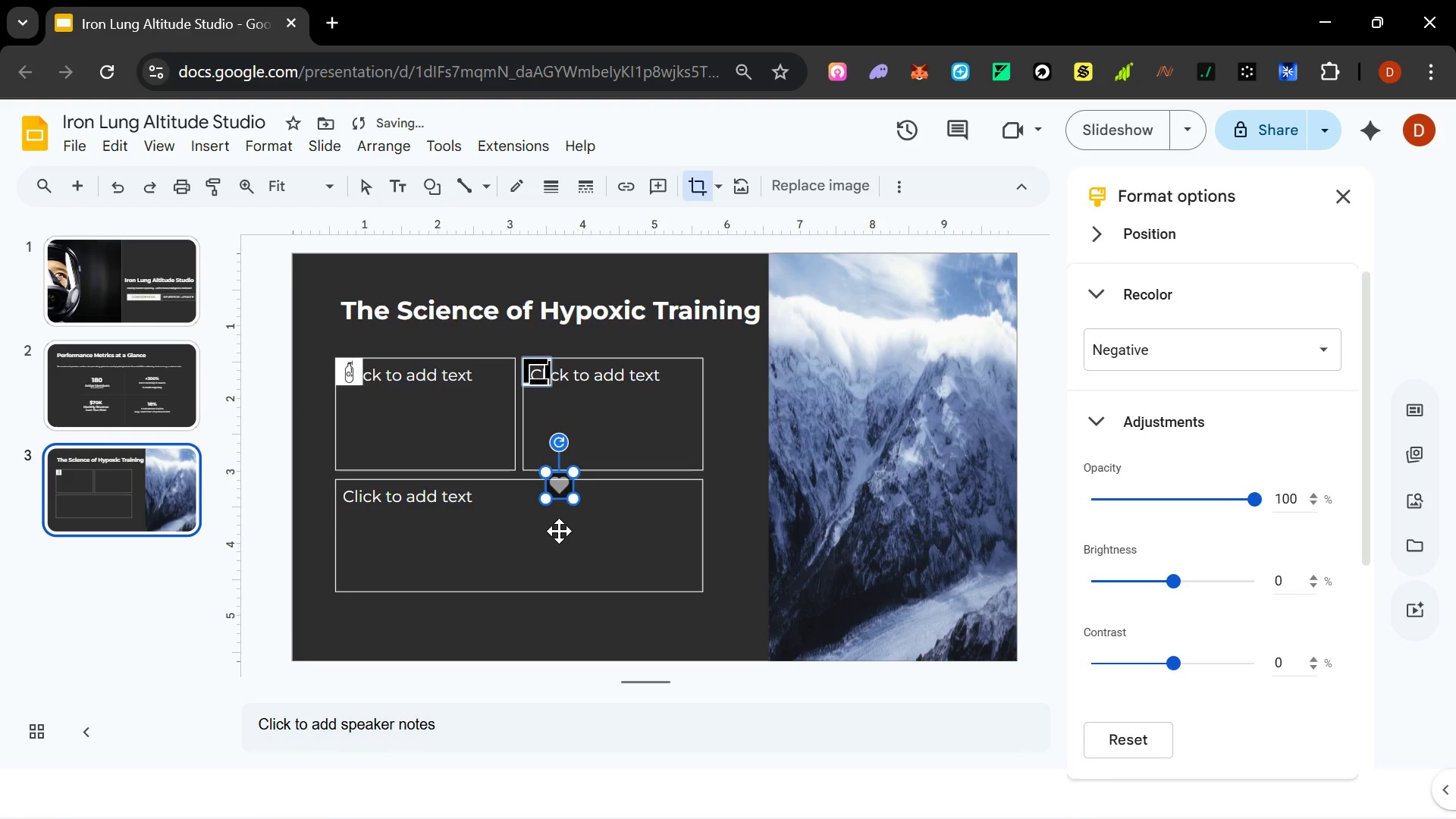 
key(Control+Z)
 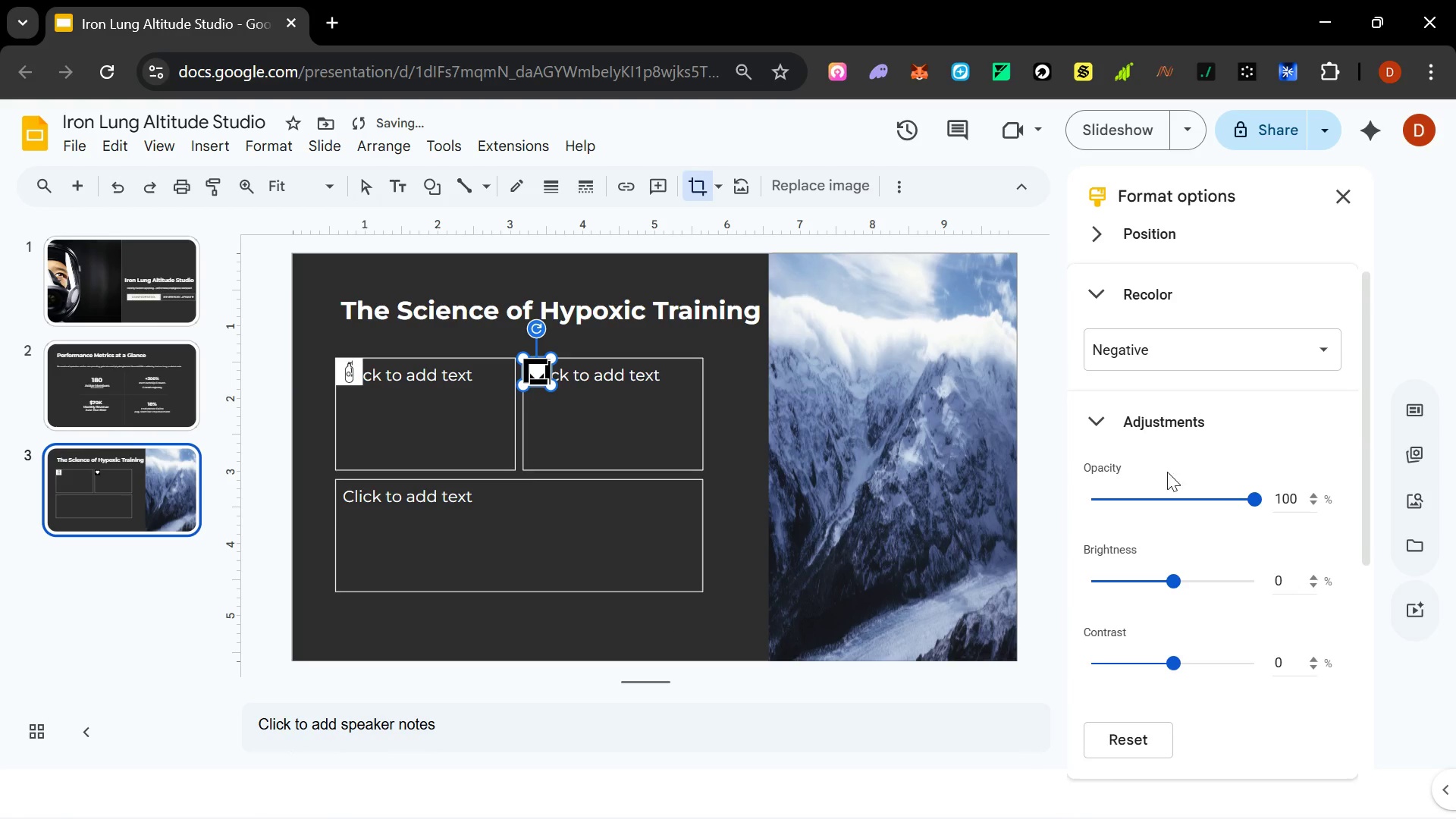 
scroll: coordinate [1163, 500], scroll_direction: up, amount: 10.0
 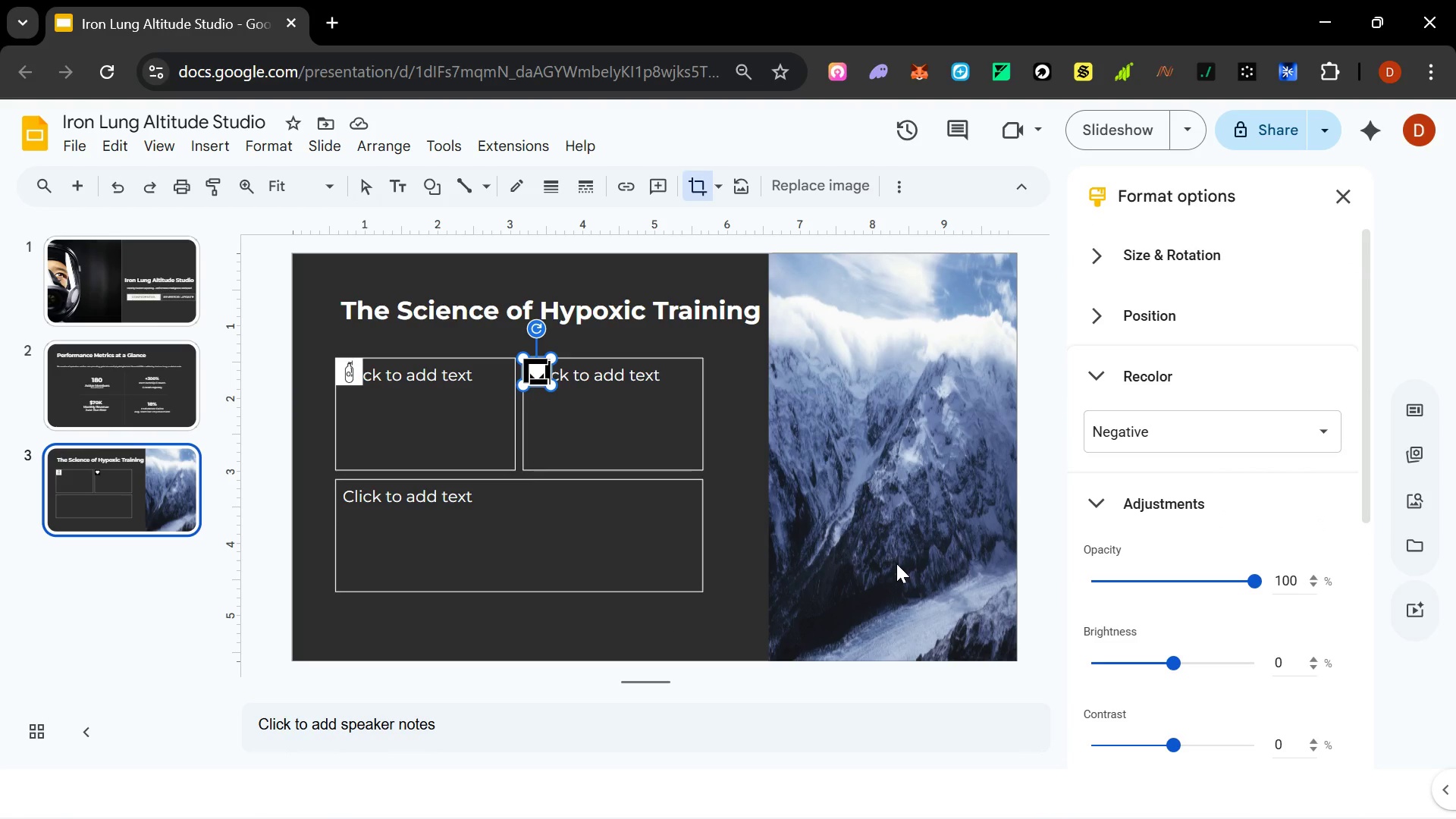 
wait(12.04)
 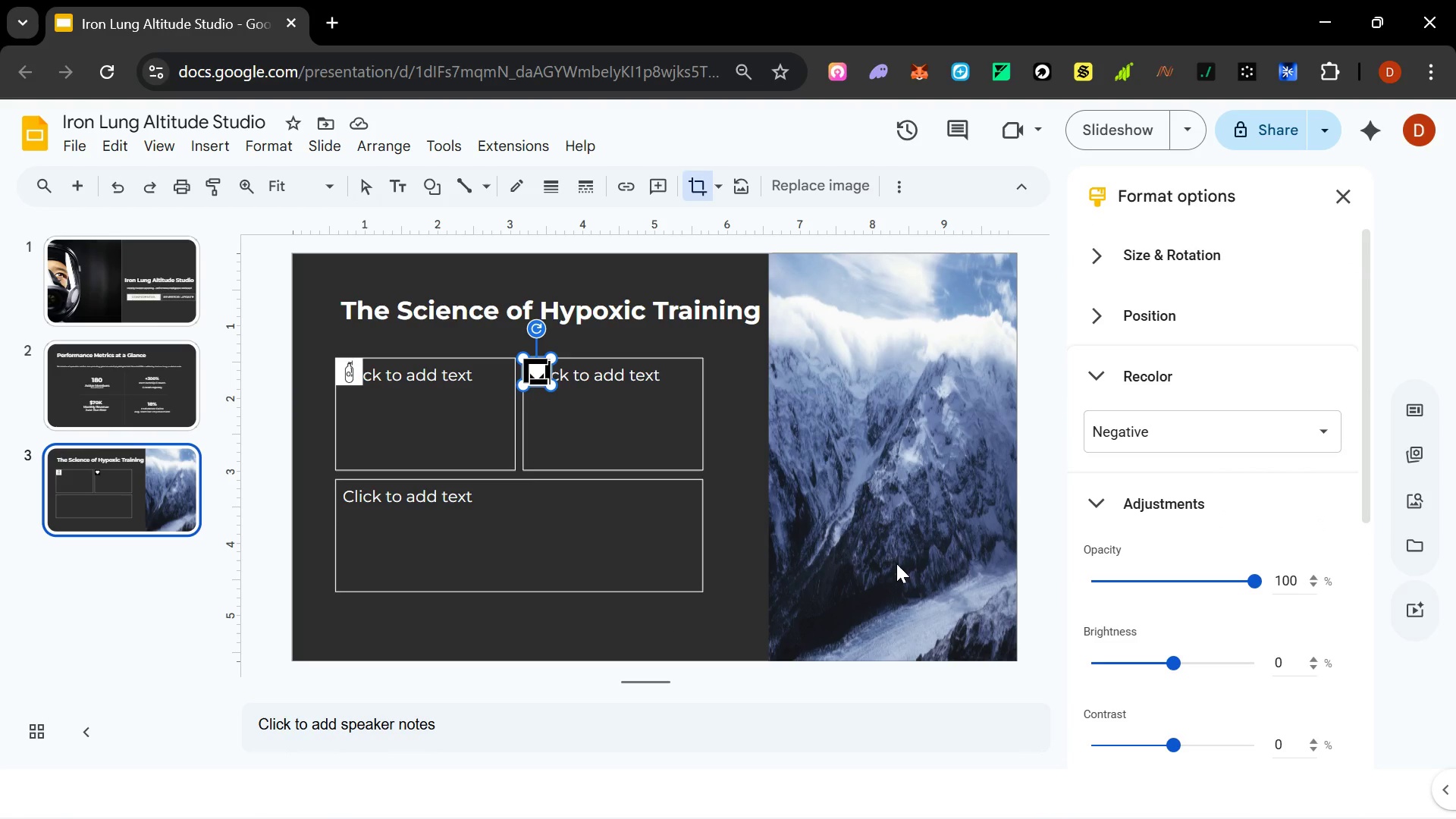 
key(Alt+Tab)